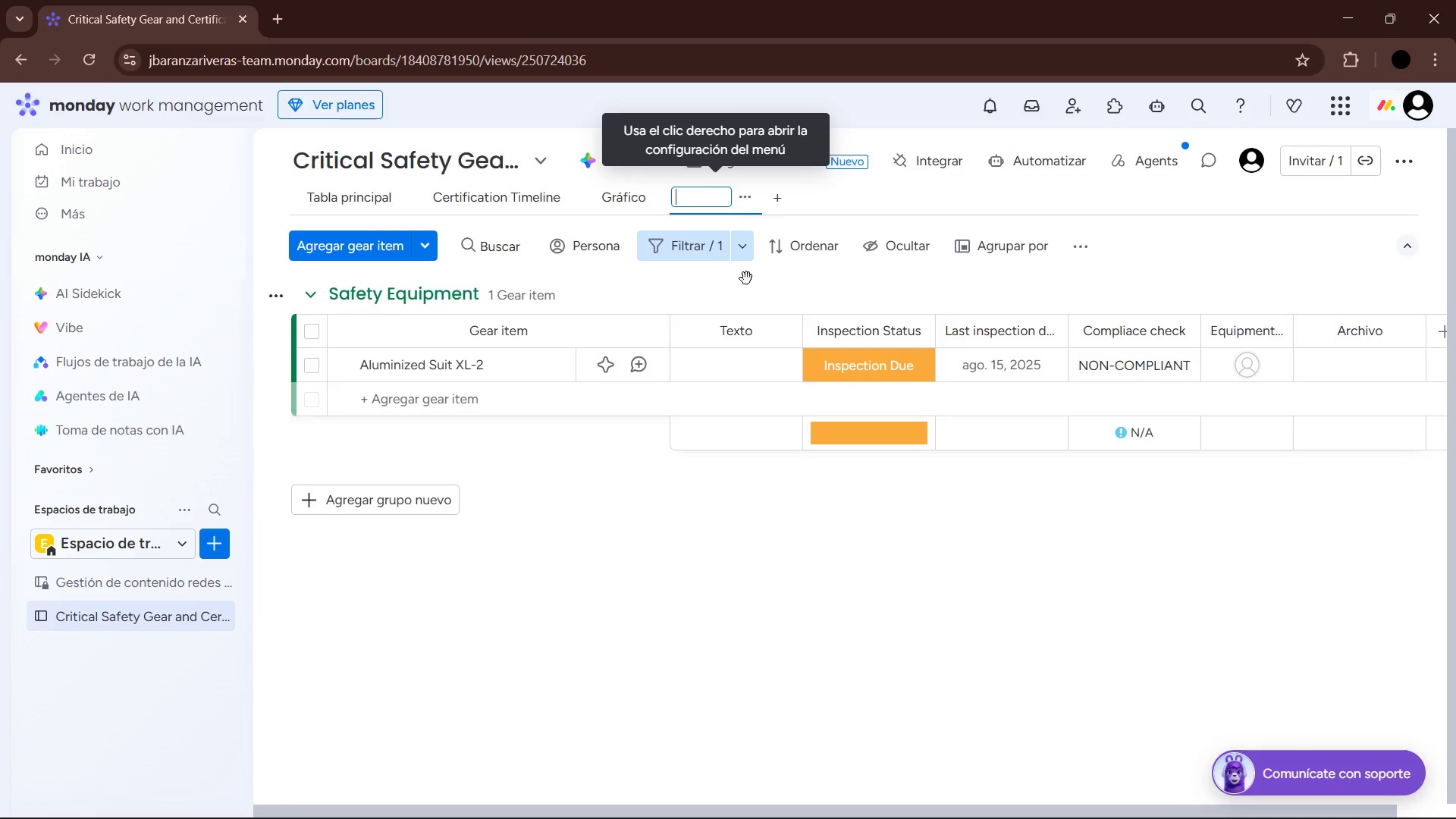 
key(Backspace)
 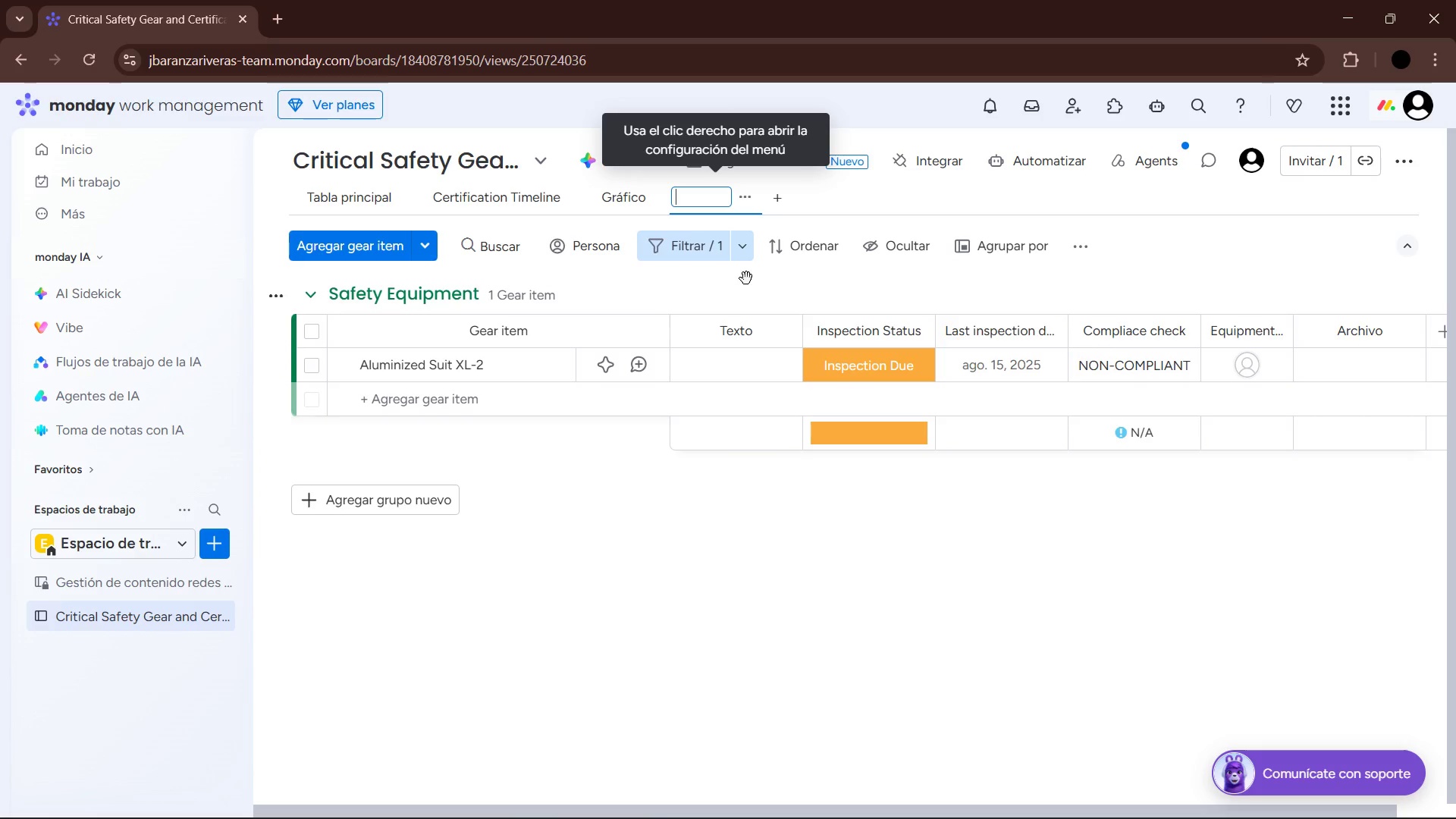 
key(Backspace)
 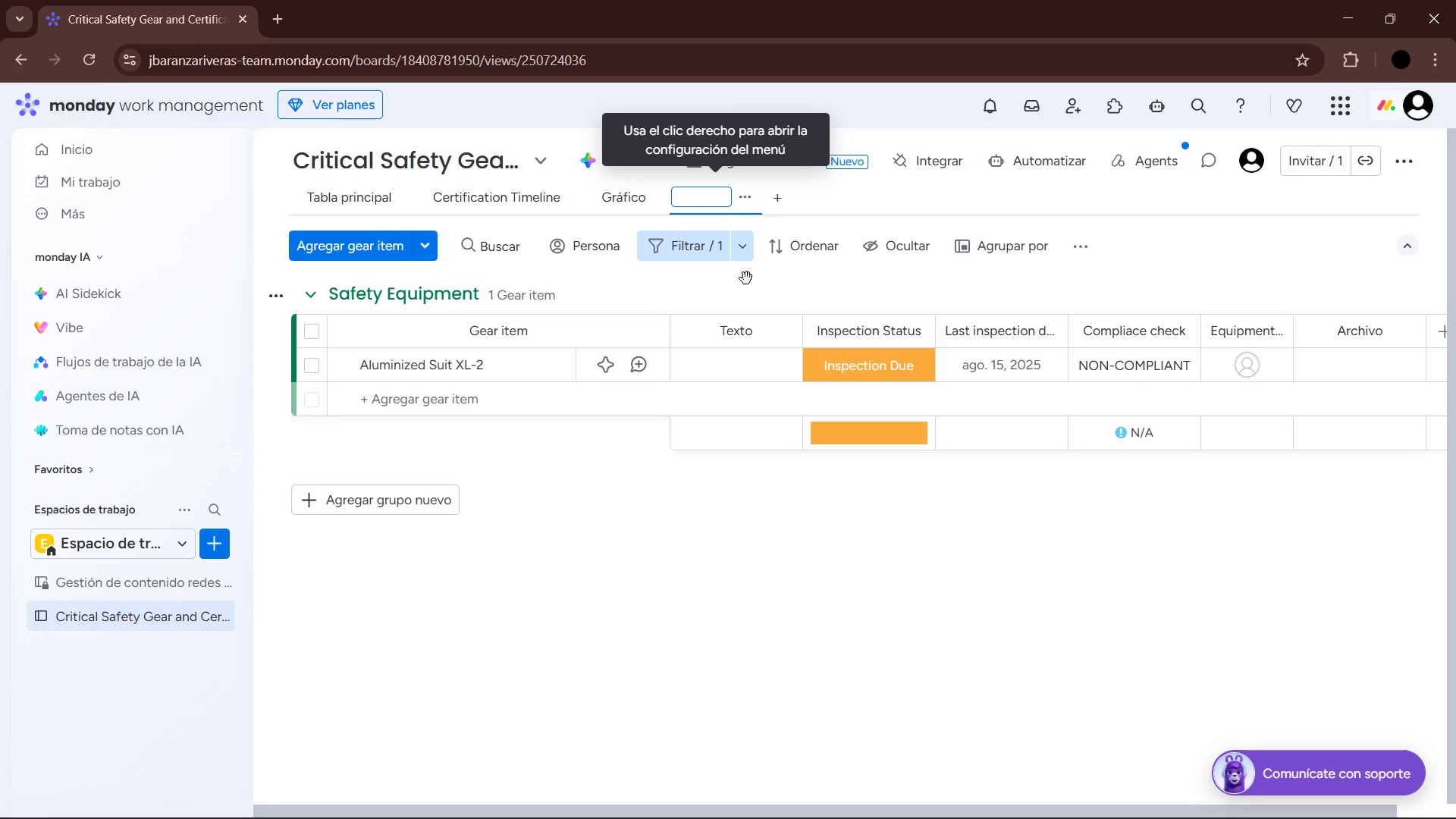 
key(Backspace)
 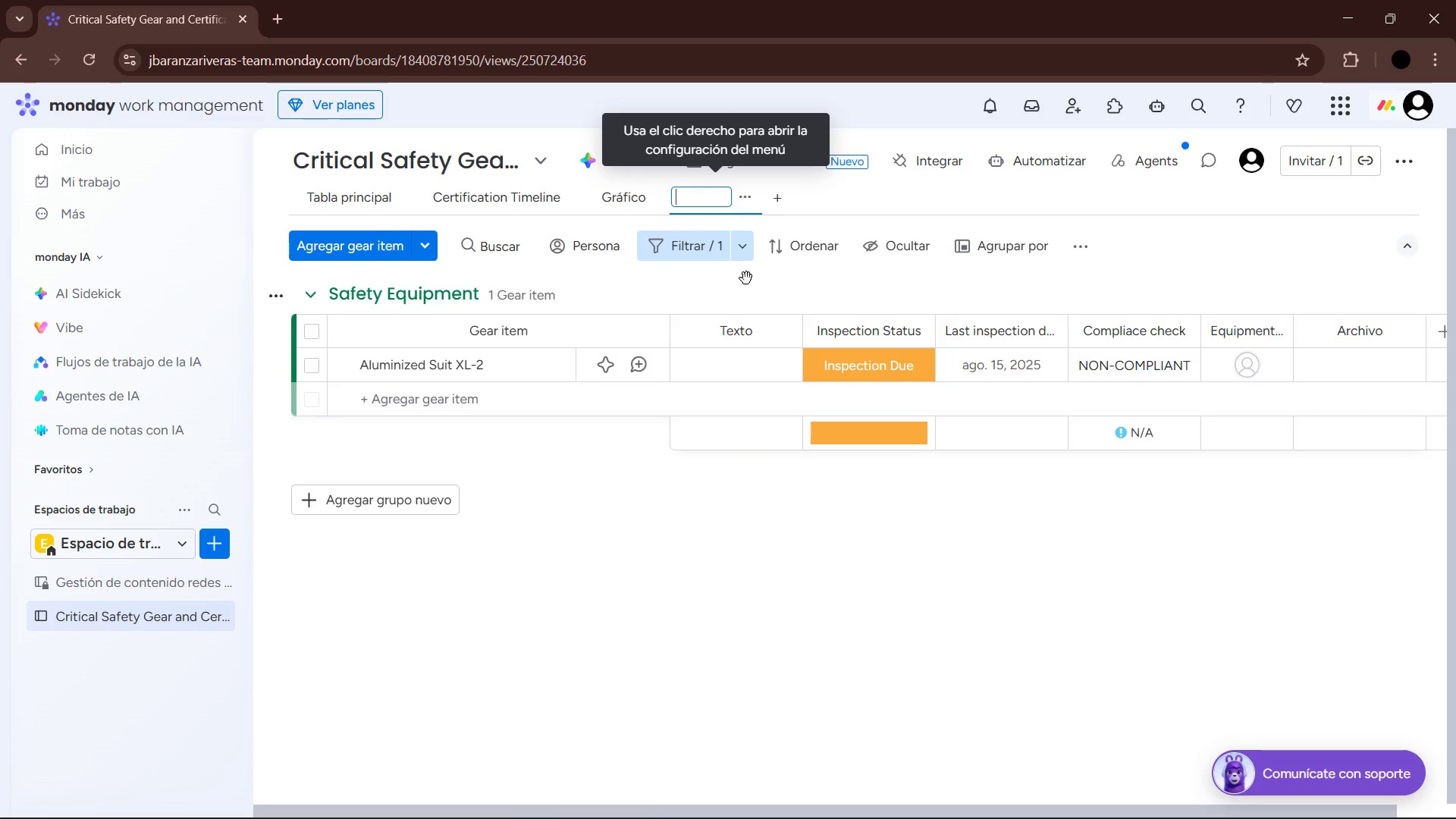 
key(Backspace)
 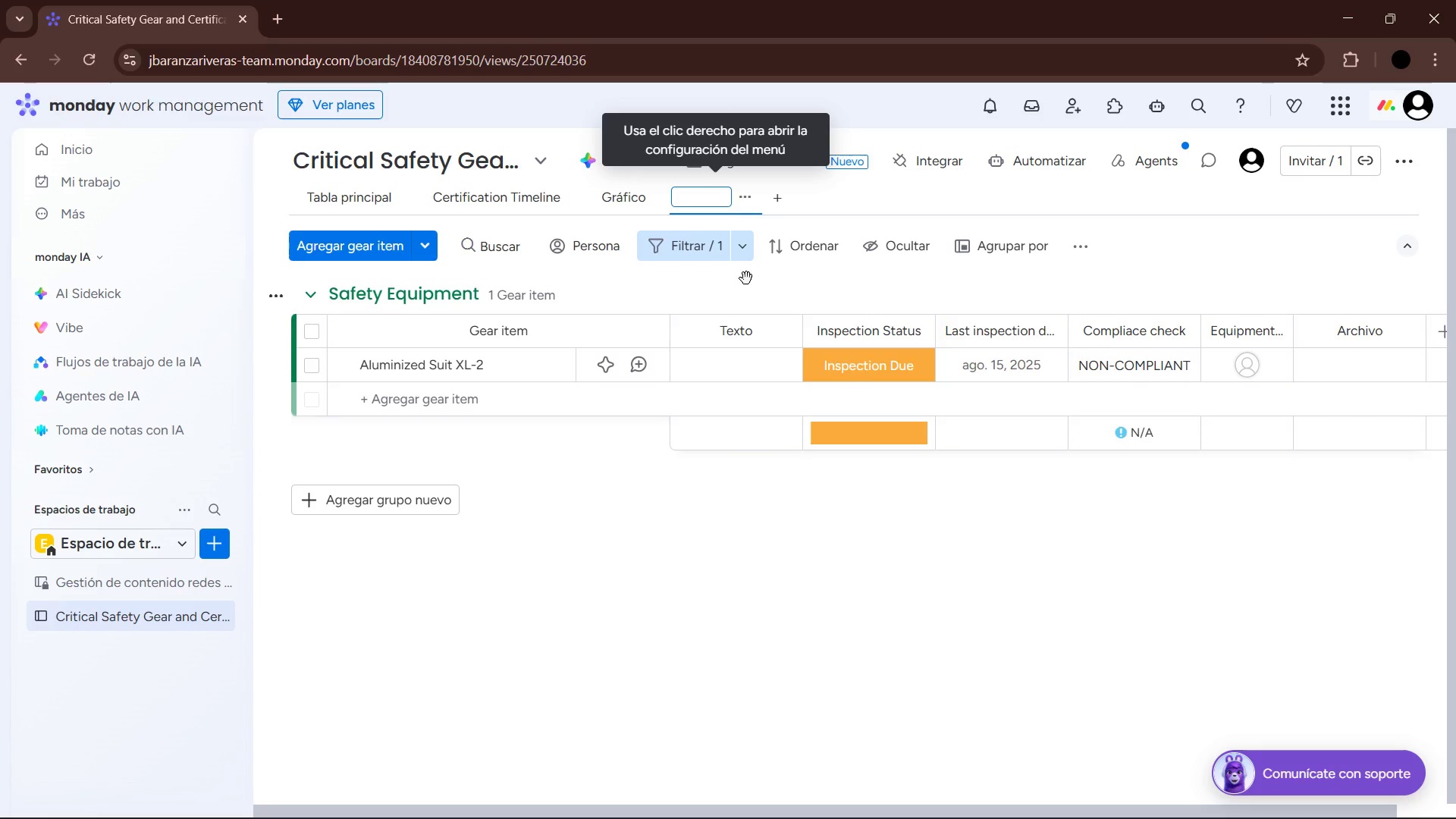 
key(Backspace)
 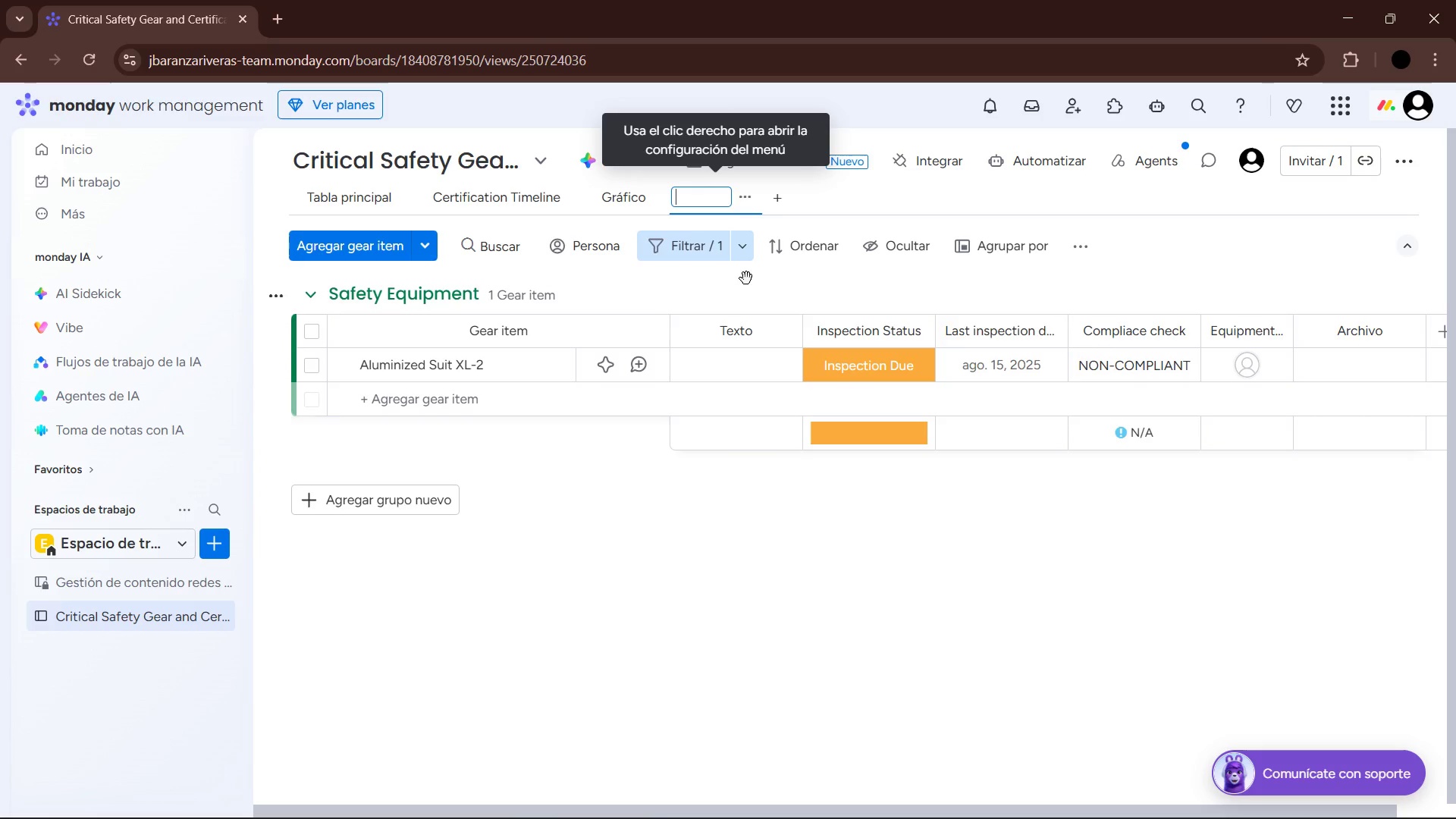 
key(Backspace)
 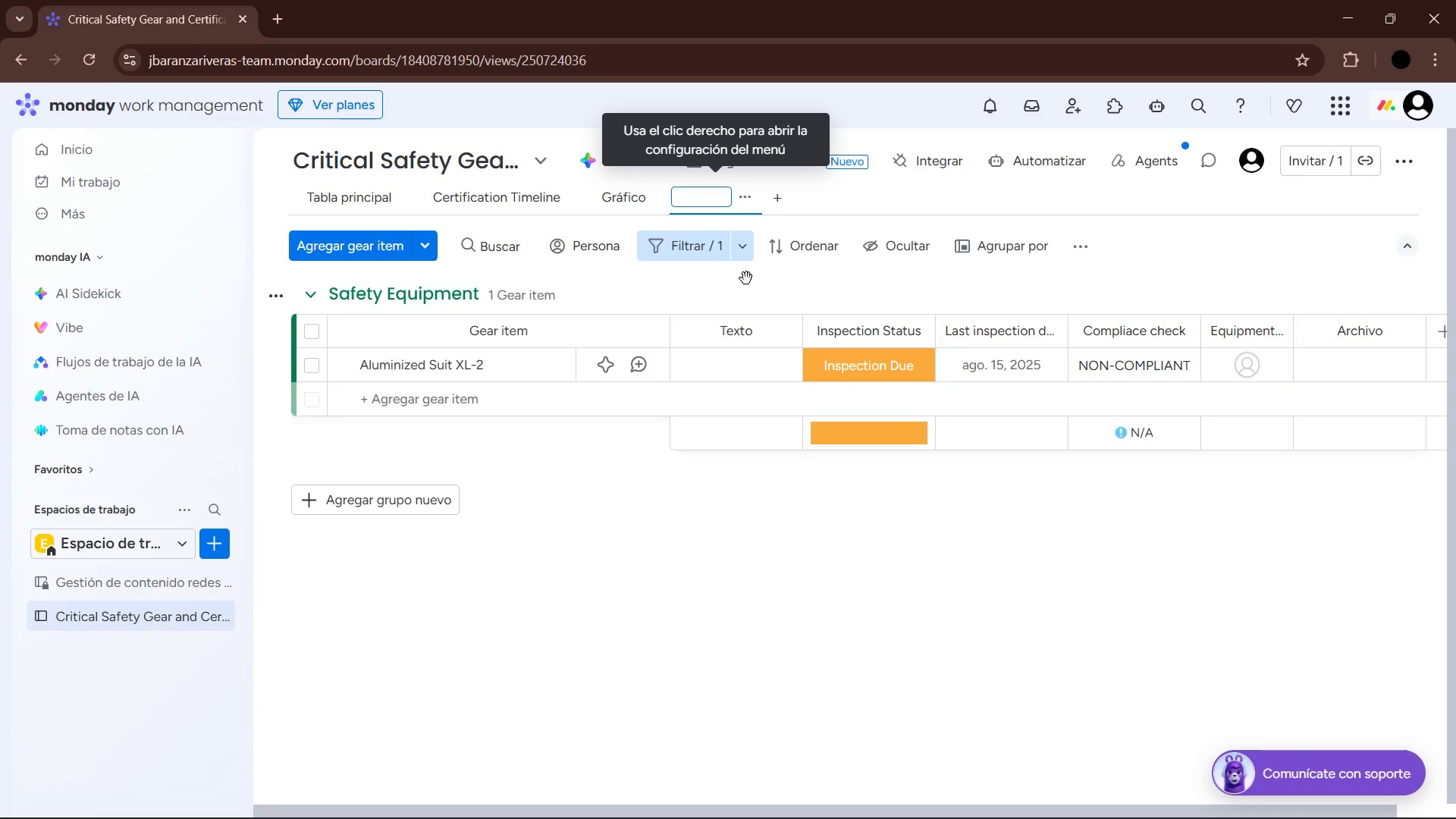 
key(Backspace)
 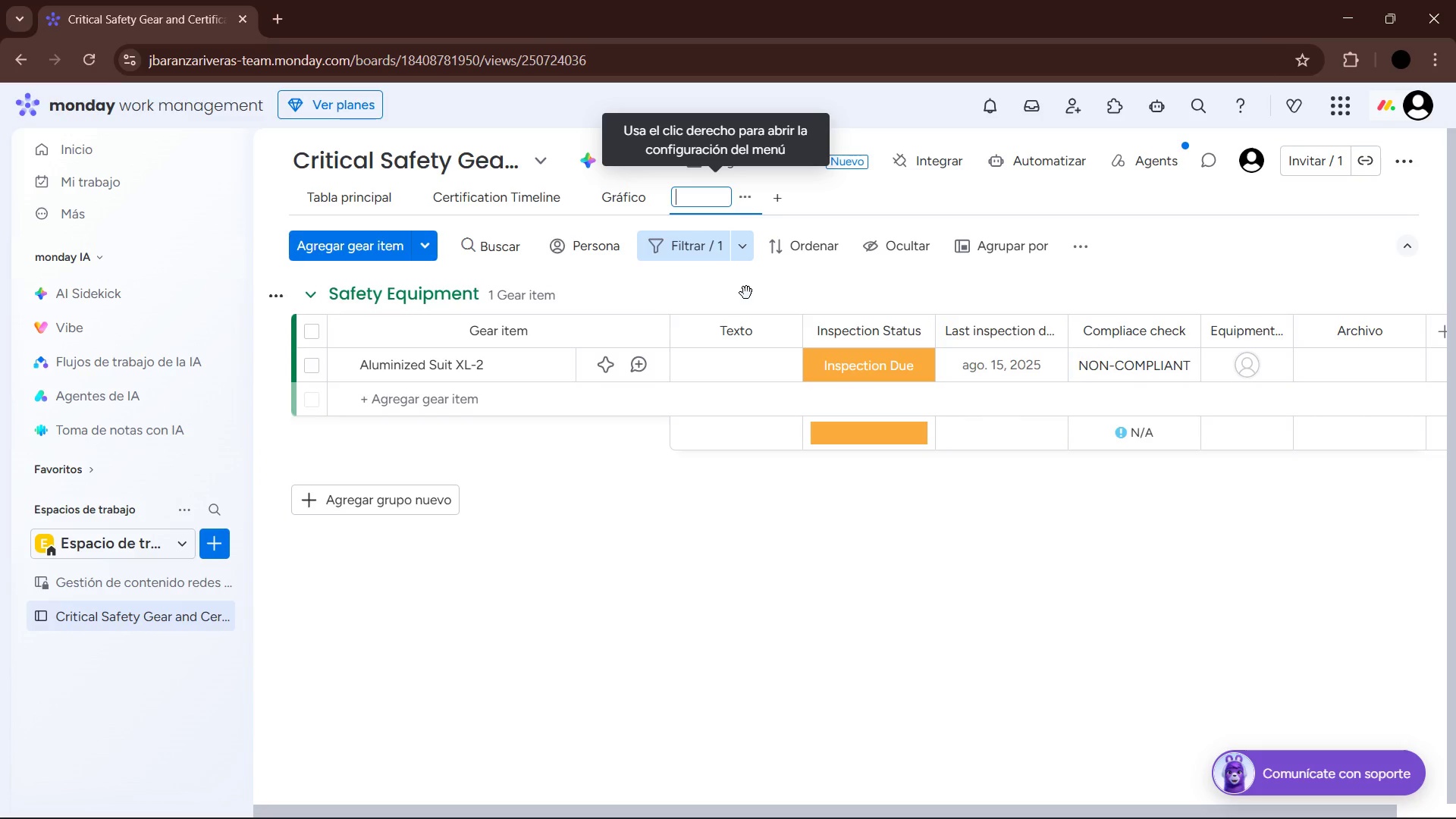 
wait(16.0)
 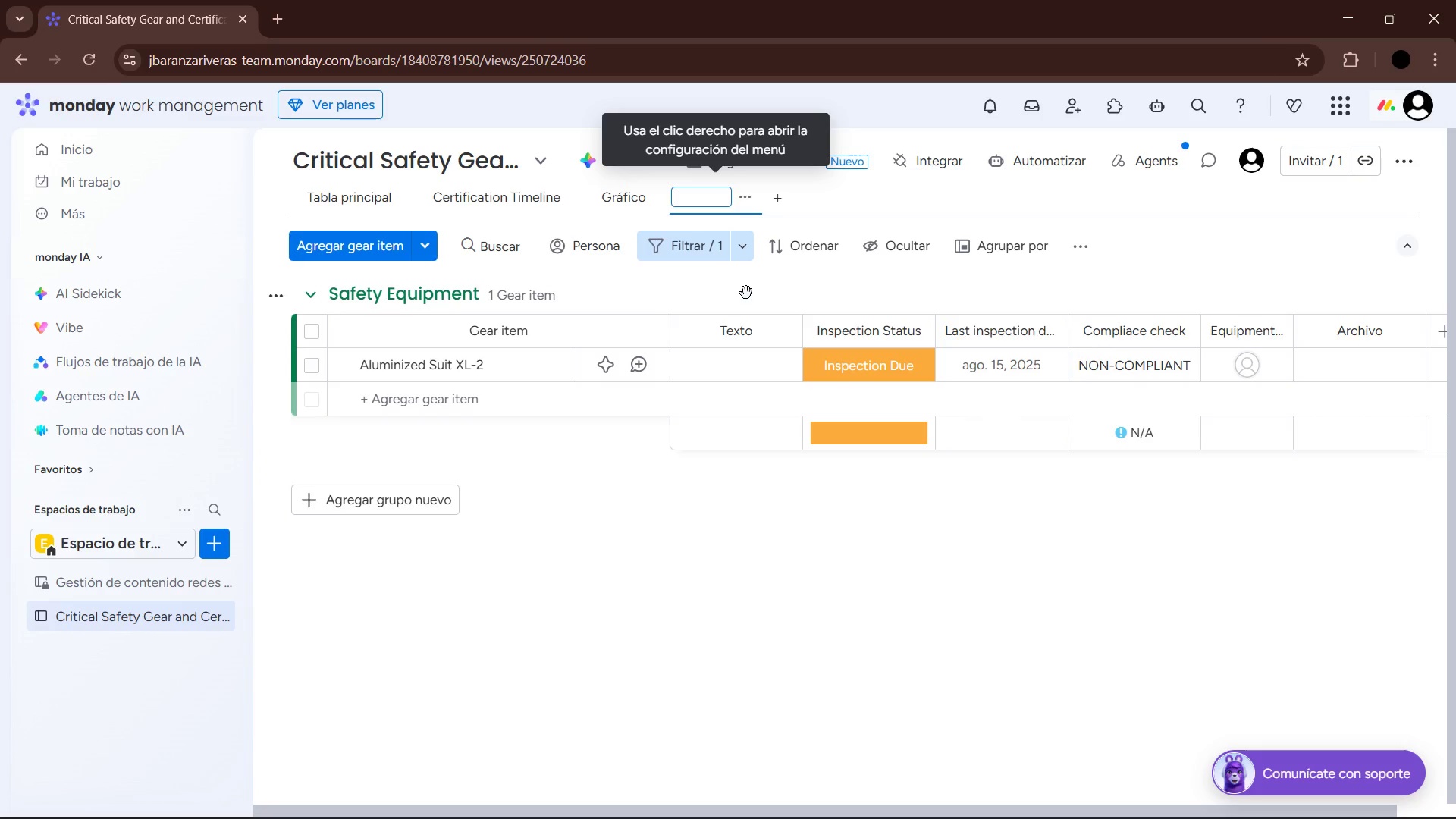 
type(Critical Compliance Alw)
key(Backspace)
type(erts)
 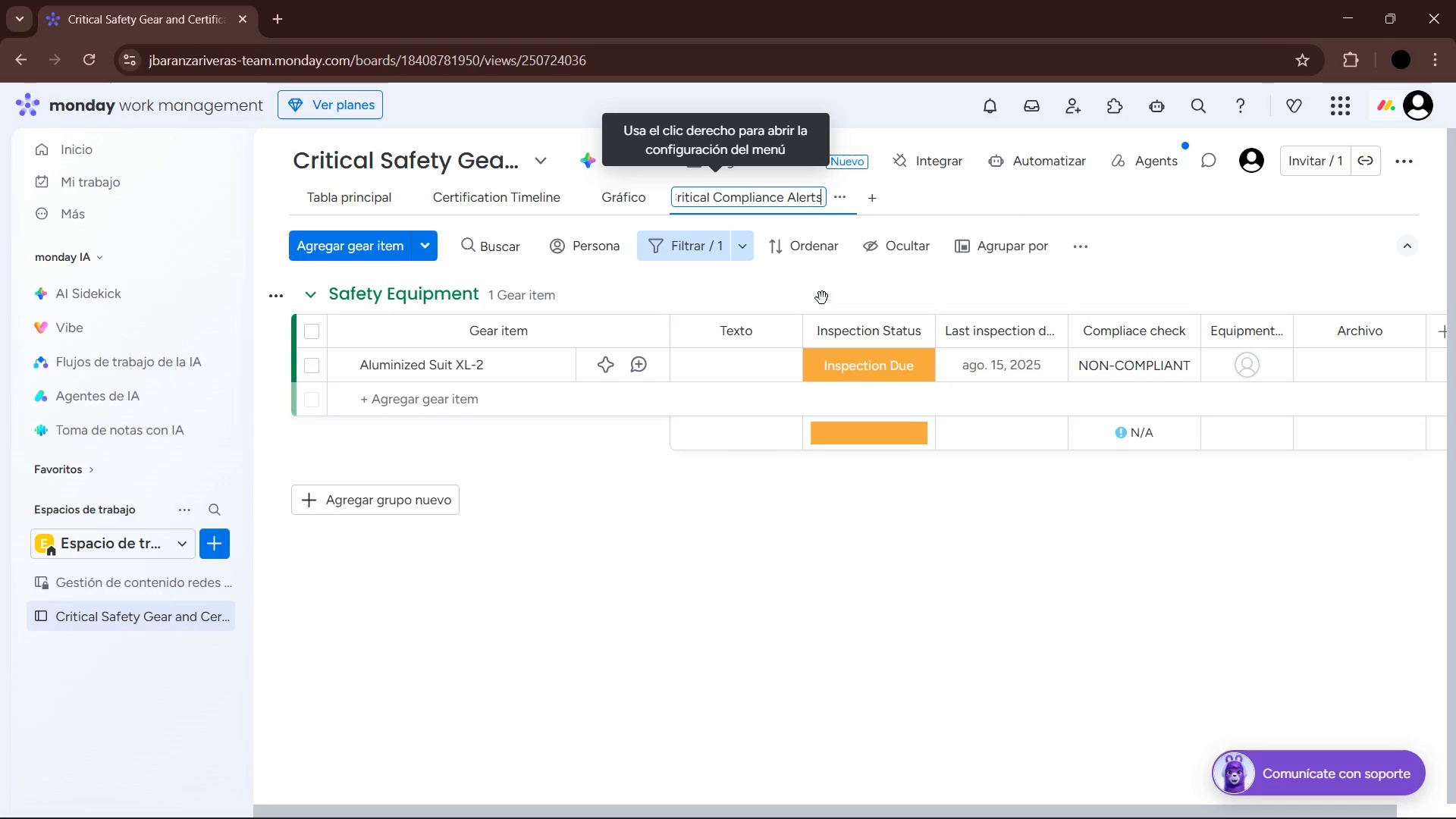 
left_click([912, 202])
 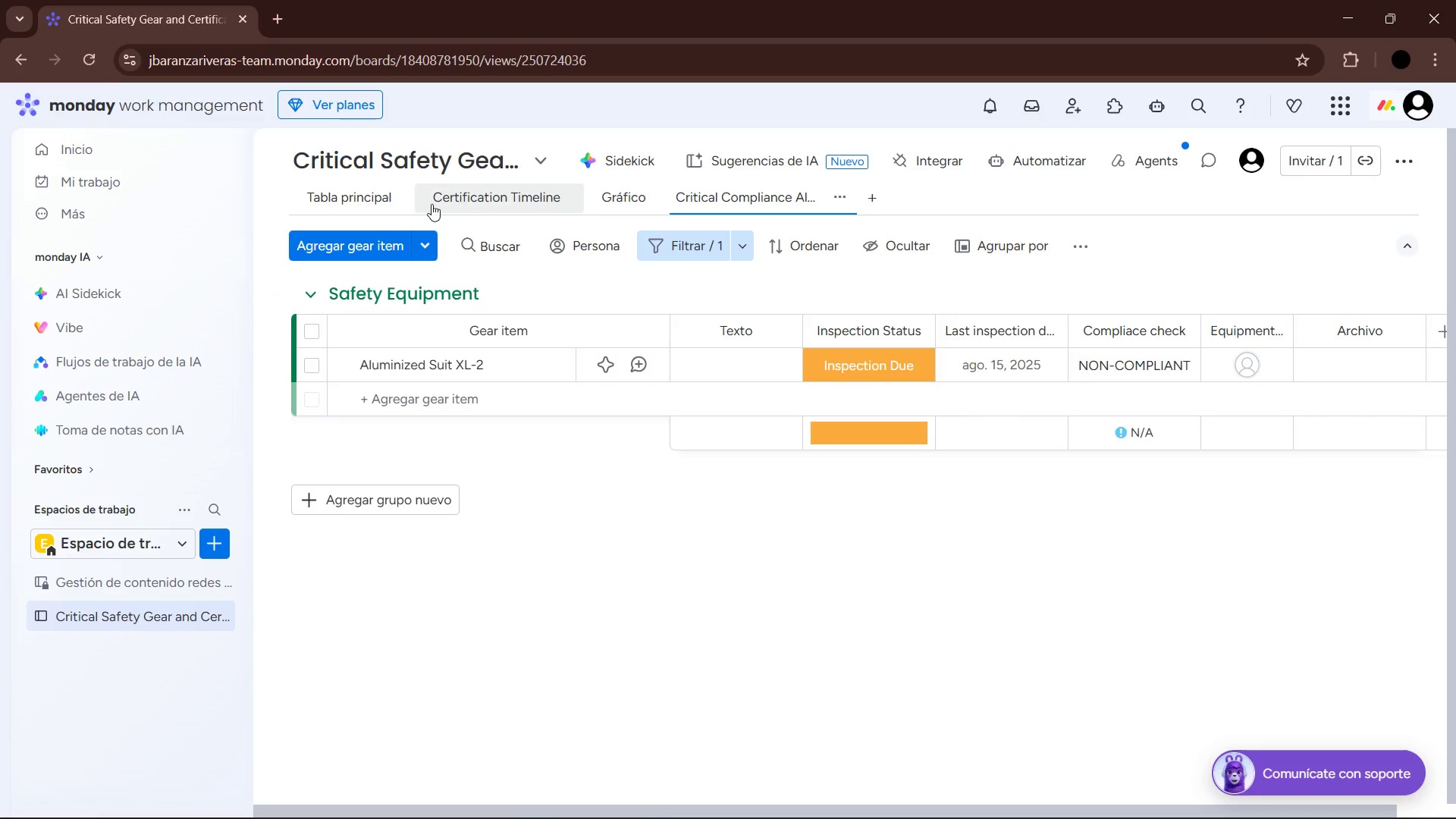 
left_click([378, 193])
 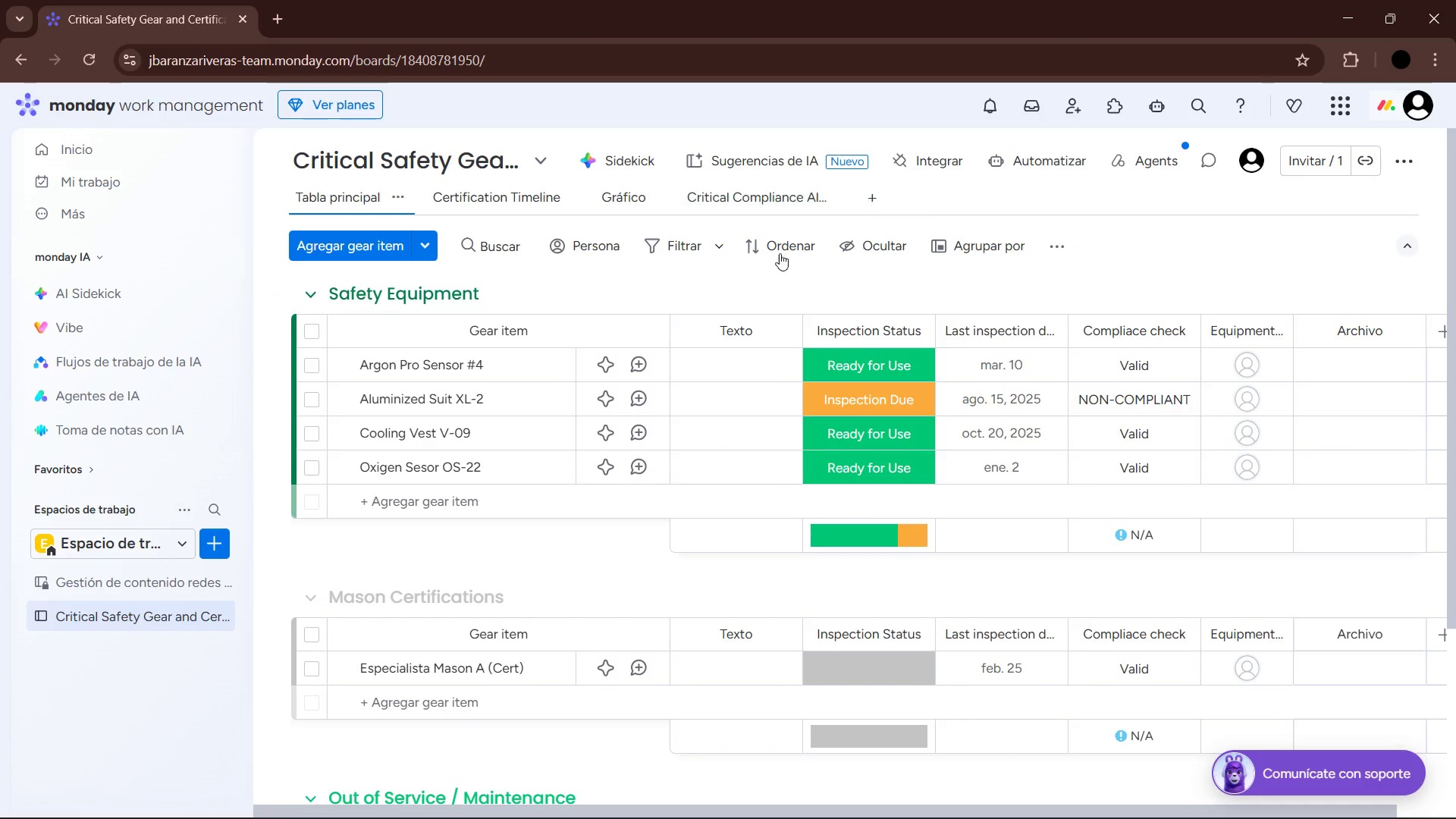 
scroll: coordinate [772, 307], scroll_direction: down, amount: 3.0
 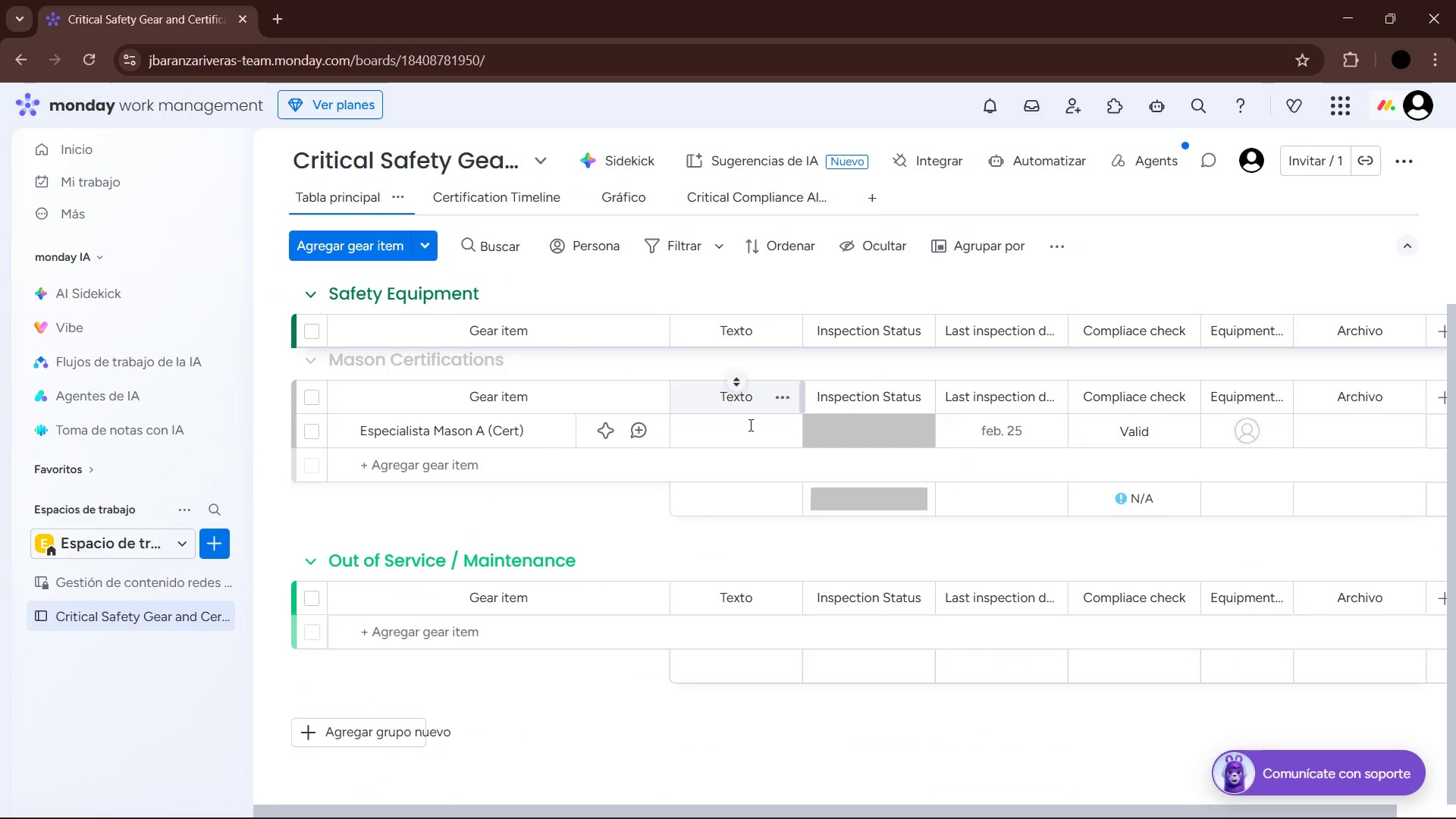 
scroll: coordinate [692, 569], scroll_direction: up, amount: 5.0
 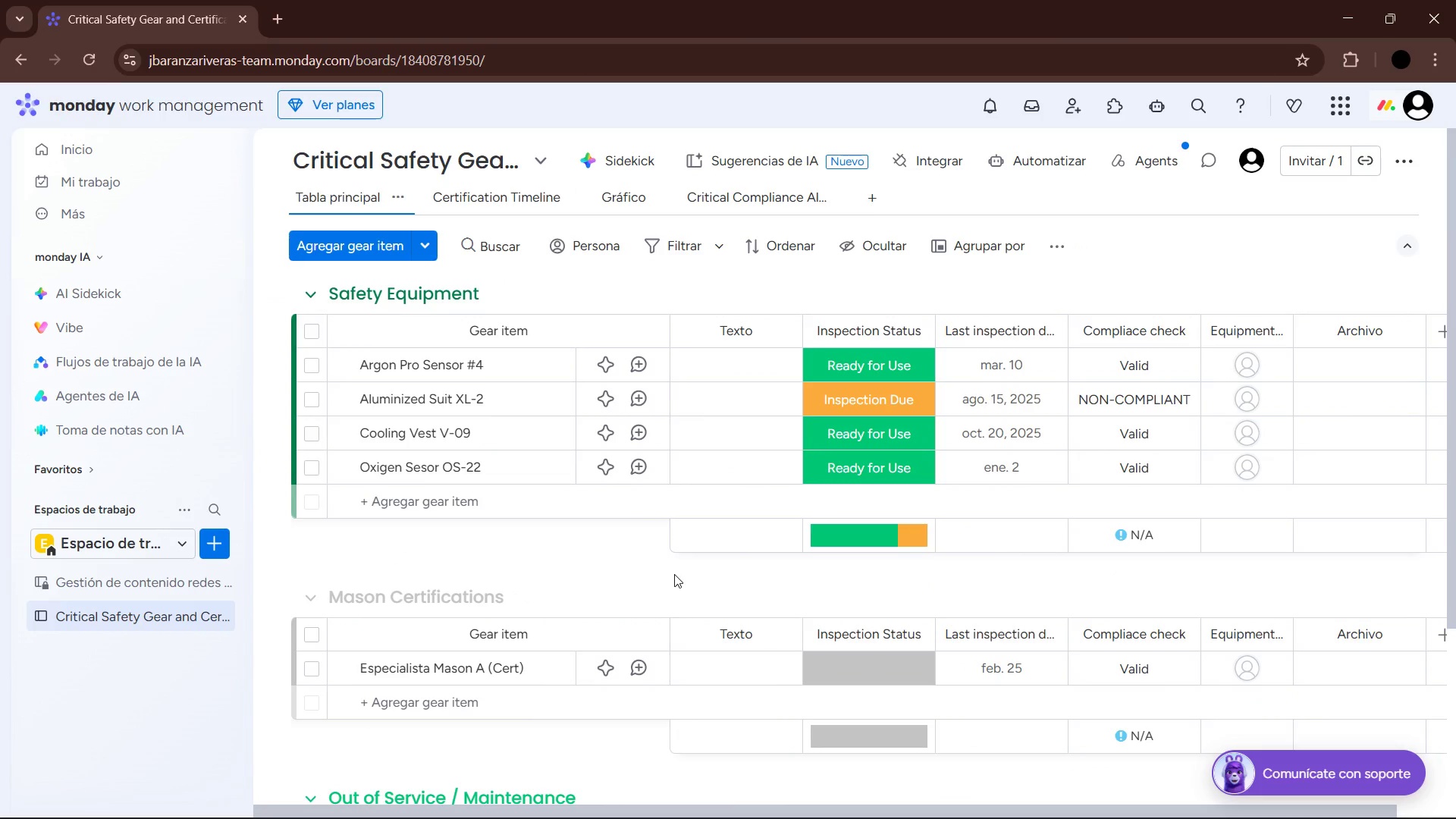 
scroll: coordinate [674, 573], scroll_direction: down, amount: 3.0
 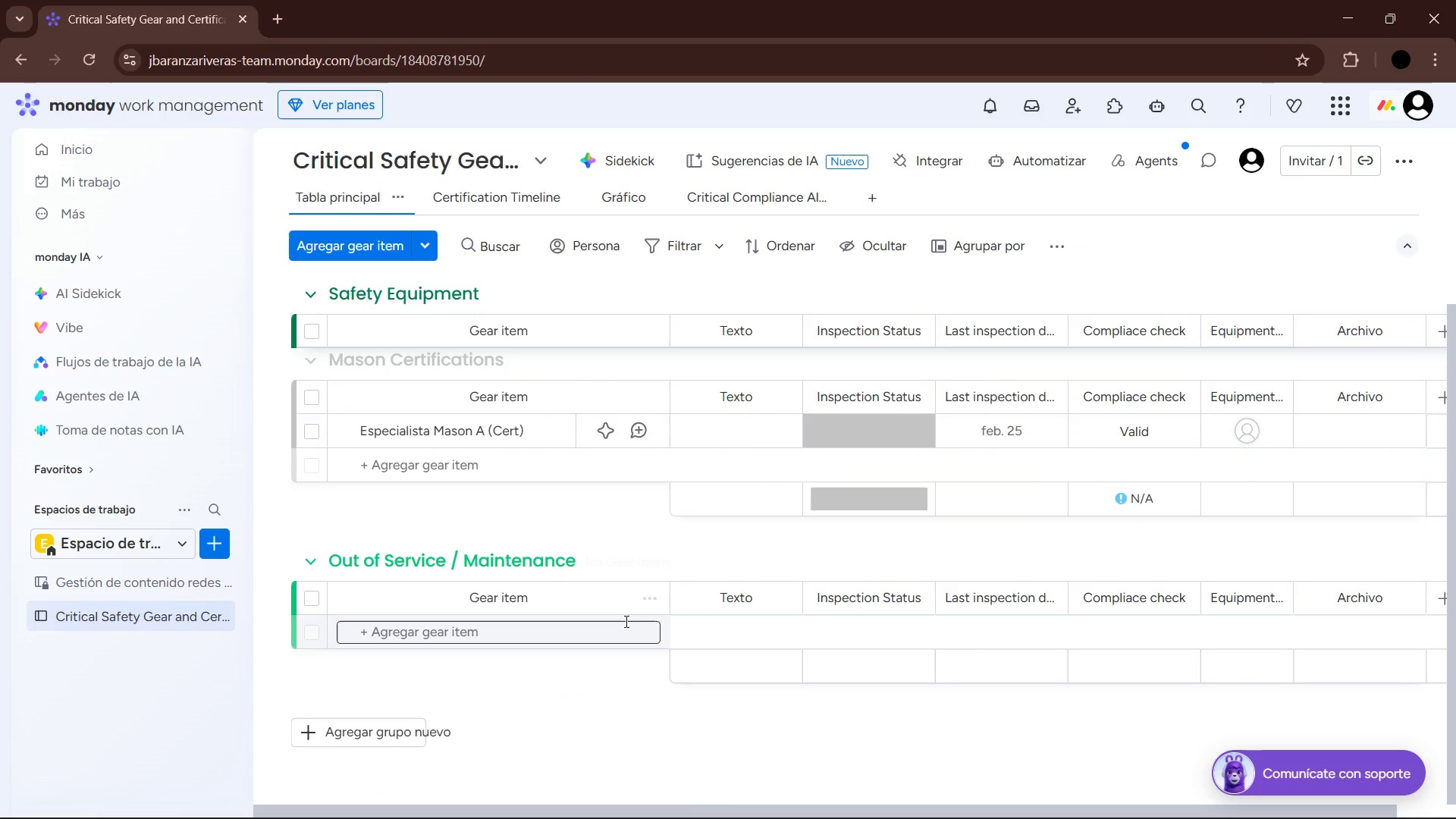 
scroll: coordinate [625, 613], scroll_direction: up, amount: 5.0
 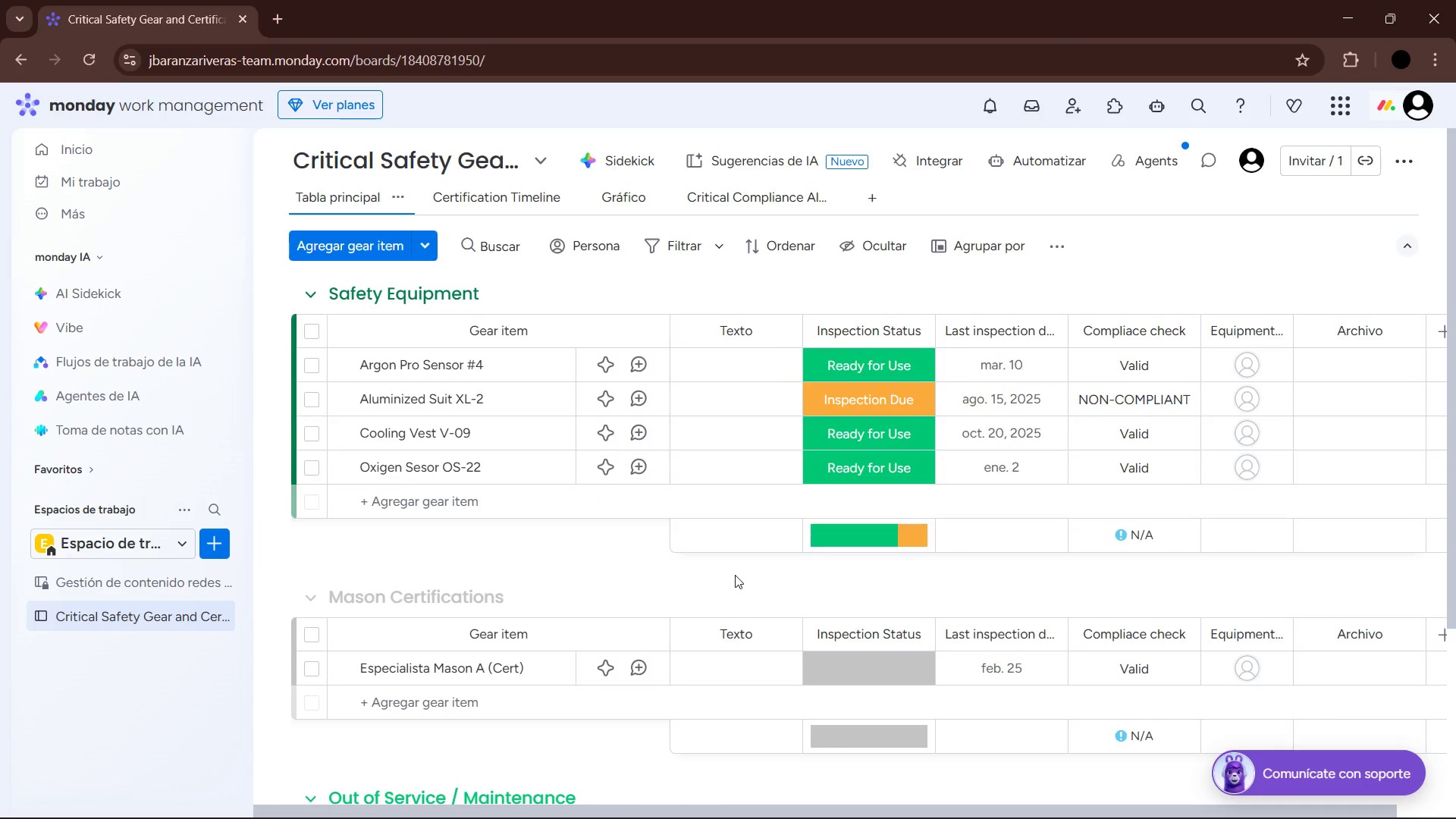 
wait(13.6)
 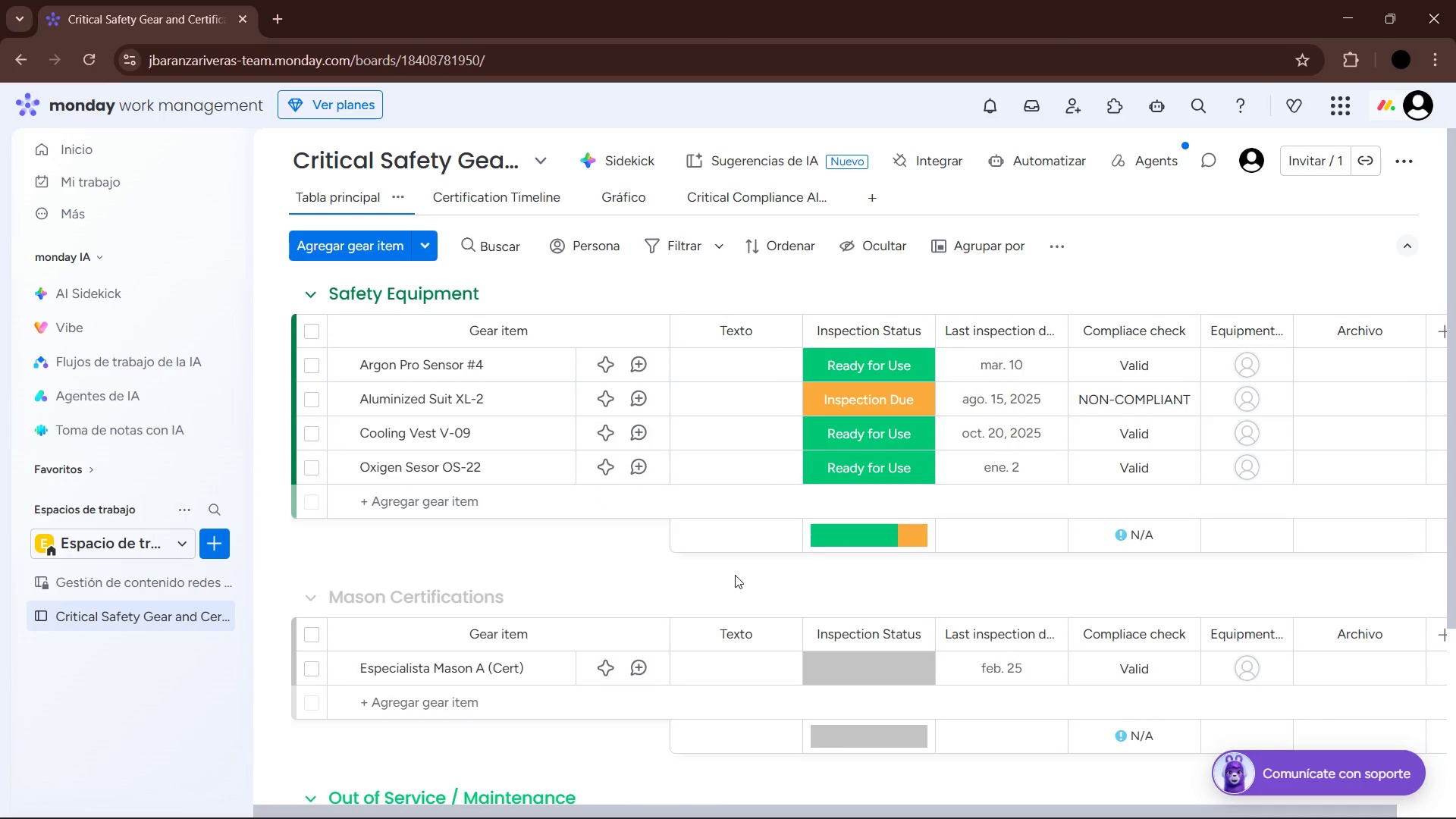 
left_click([526, 377])
 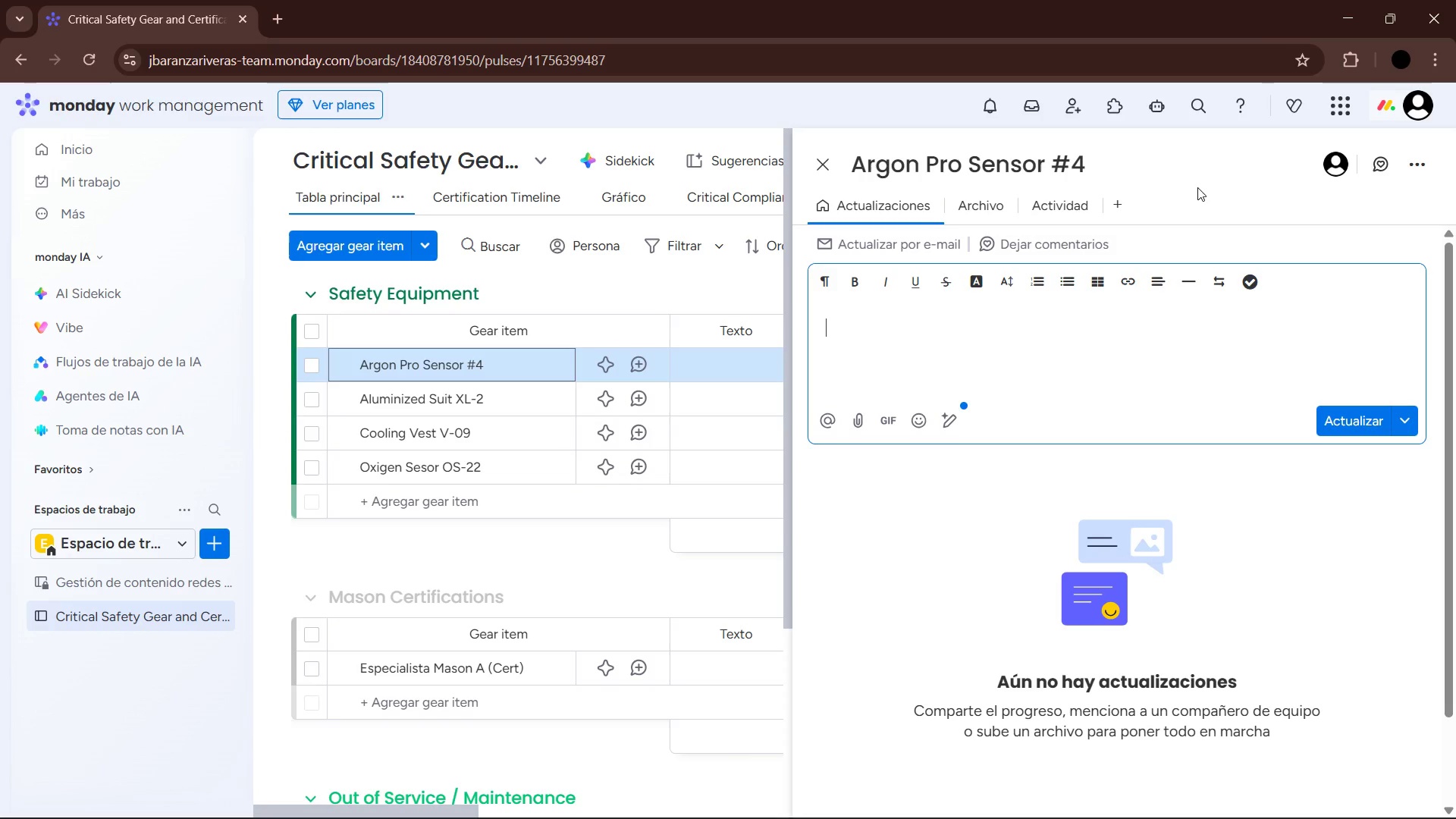 
wait(81.88)
 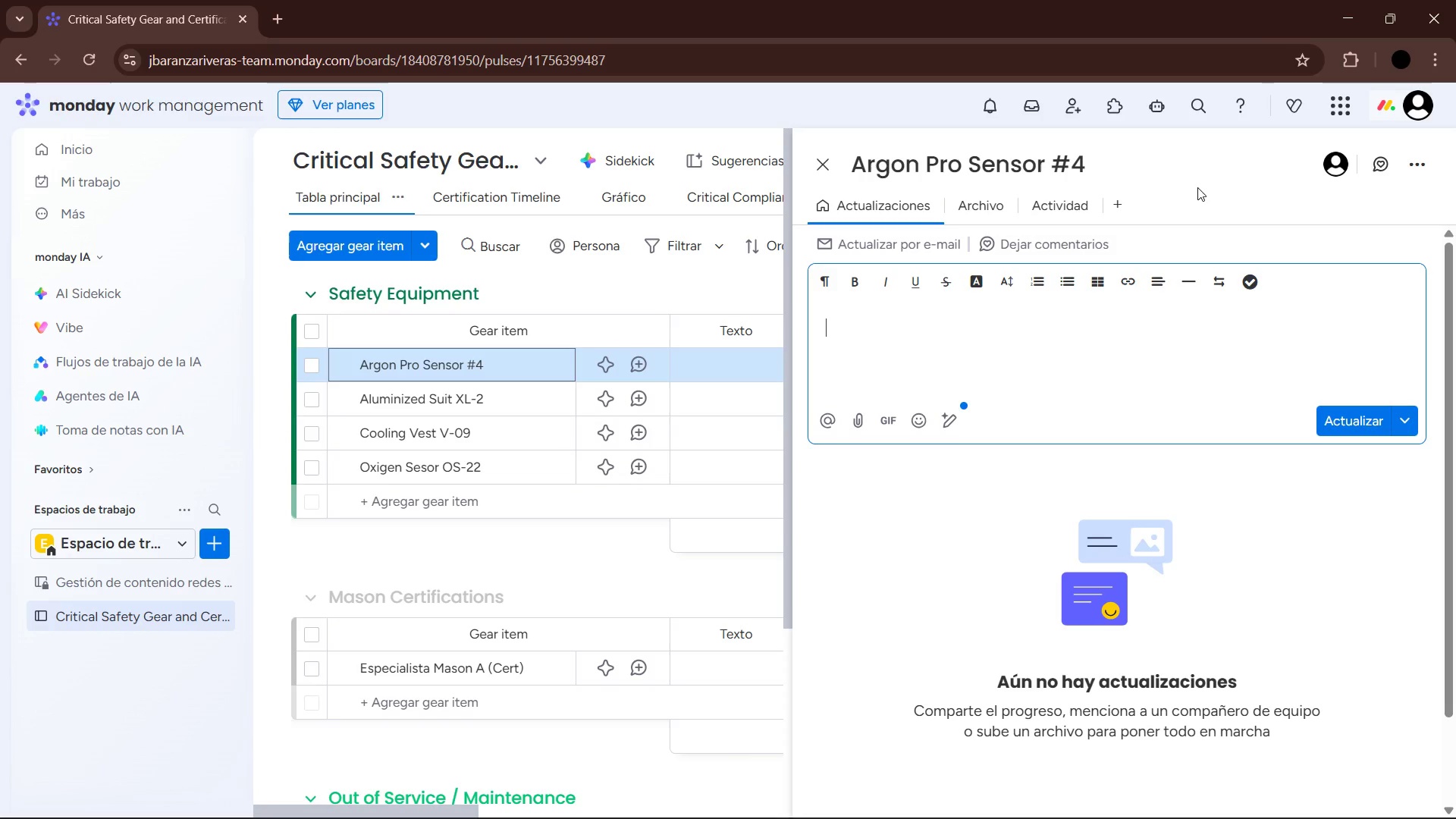 
type(R)
key(Backspace)
type(The hardware )
 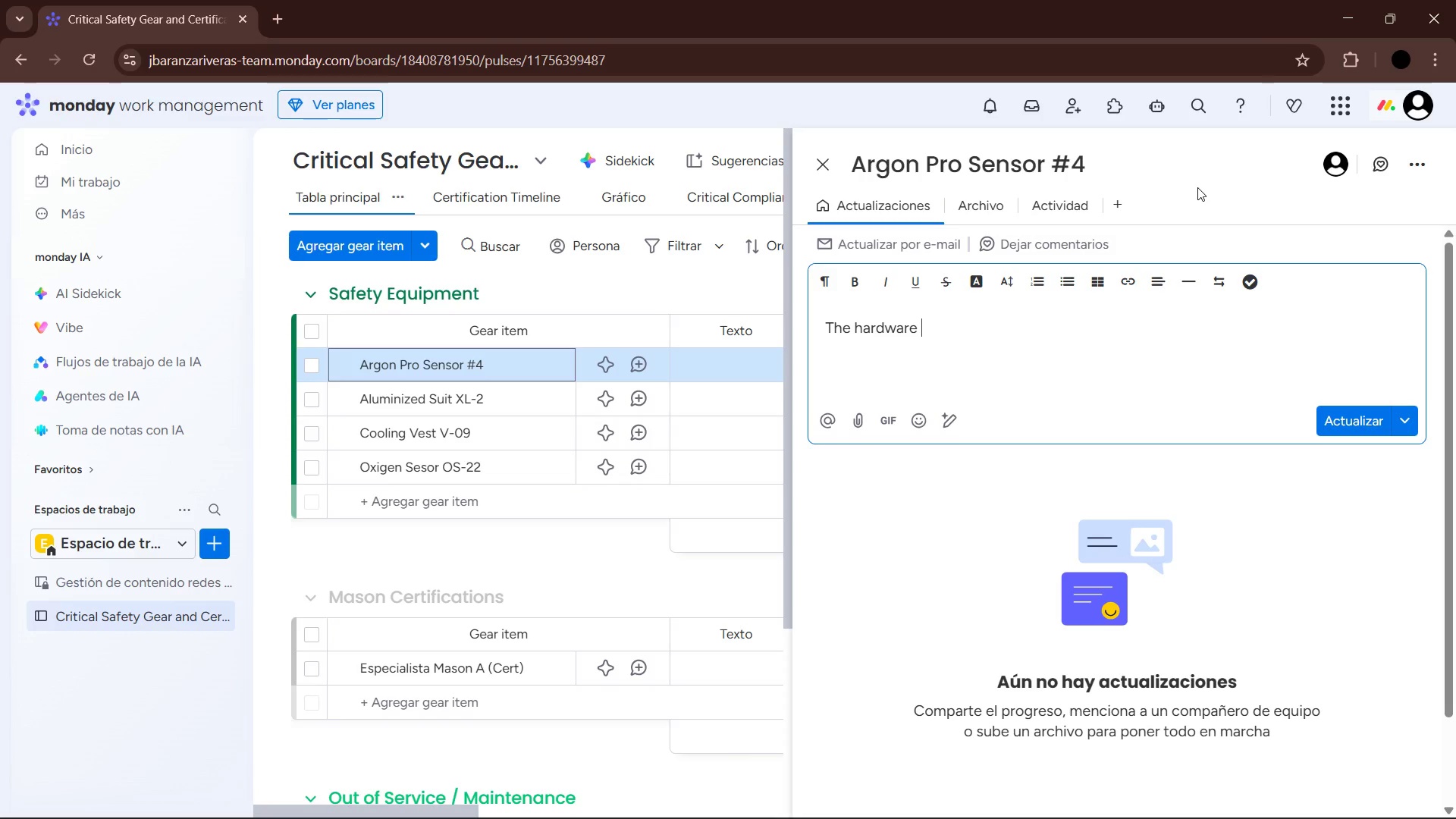 
type(is in a)
key(Backspace)
type(optimal conm)
key(Backspace)
type(dition< however)
 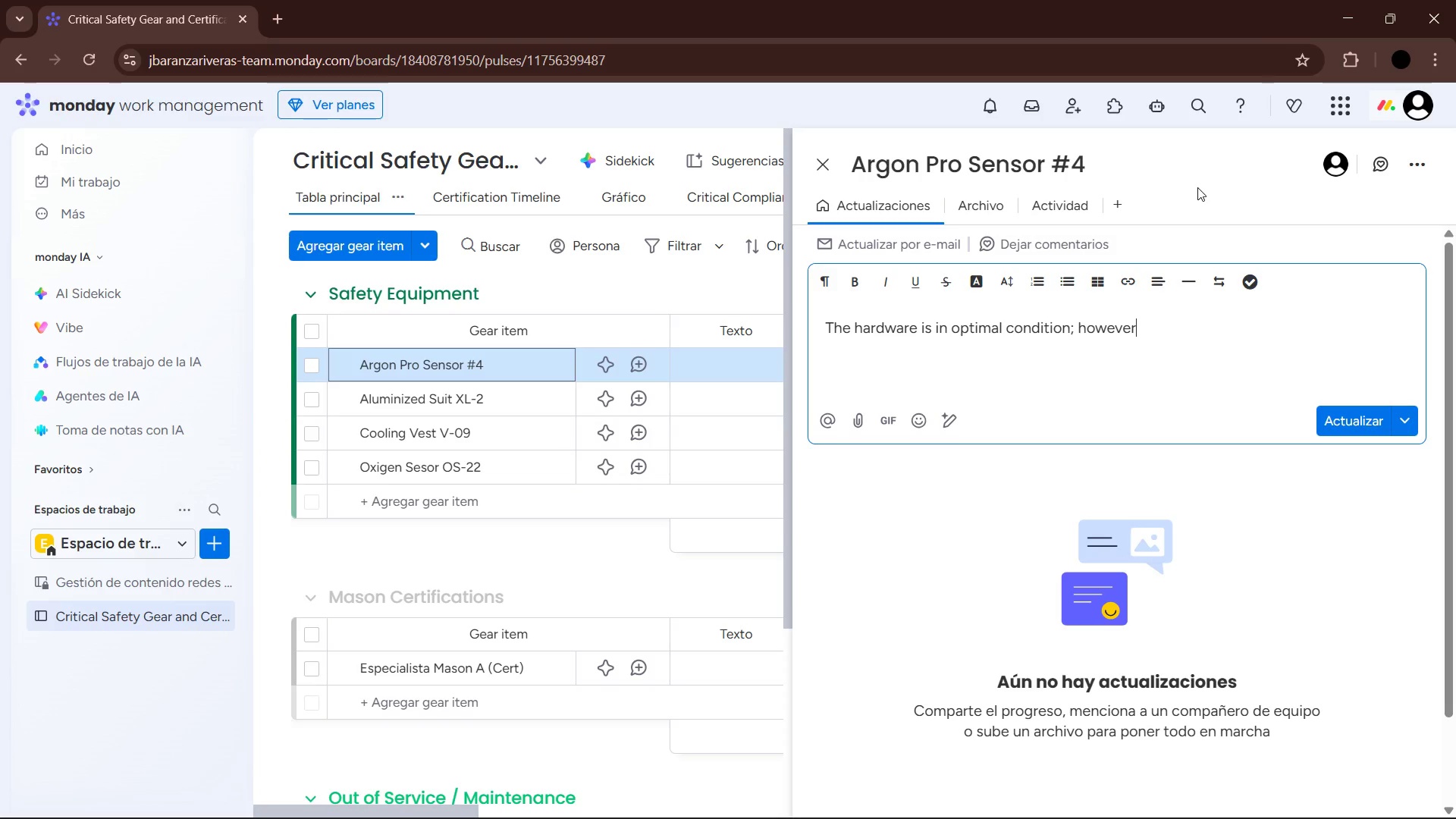 
type(, I recommed a precisio recalibration before the net)
key(Backspace)
type(xt industrial kiln entry. Inspection log attached for comp;liance )
 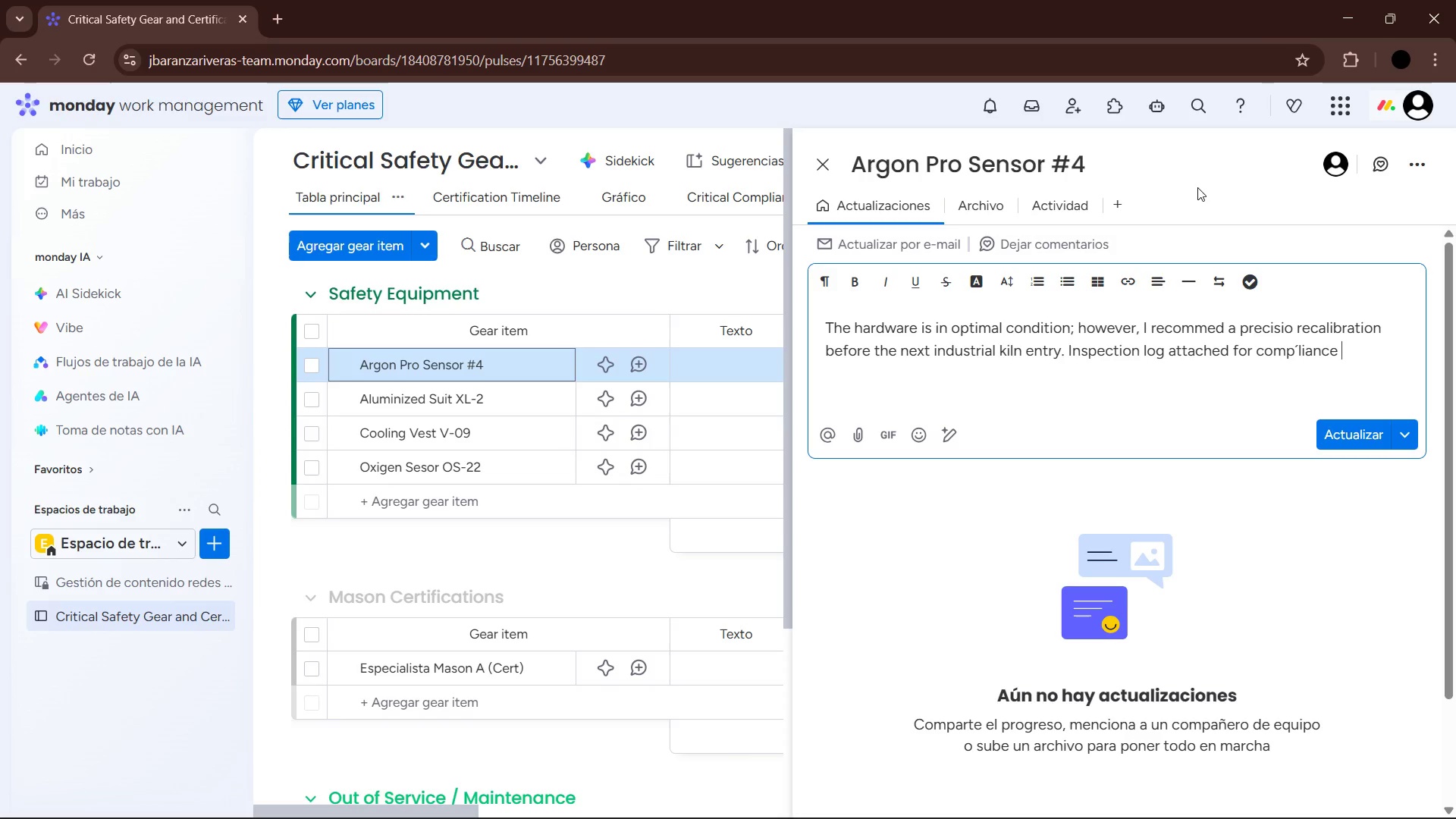 
hold_key(key=ArrowLeft, duration=0.66)
 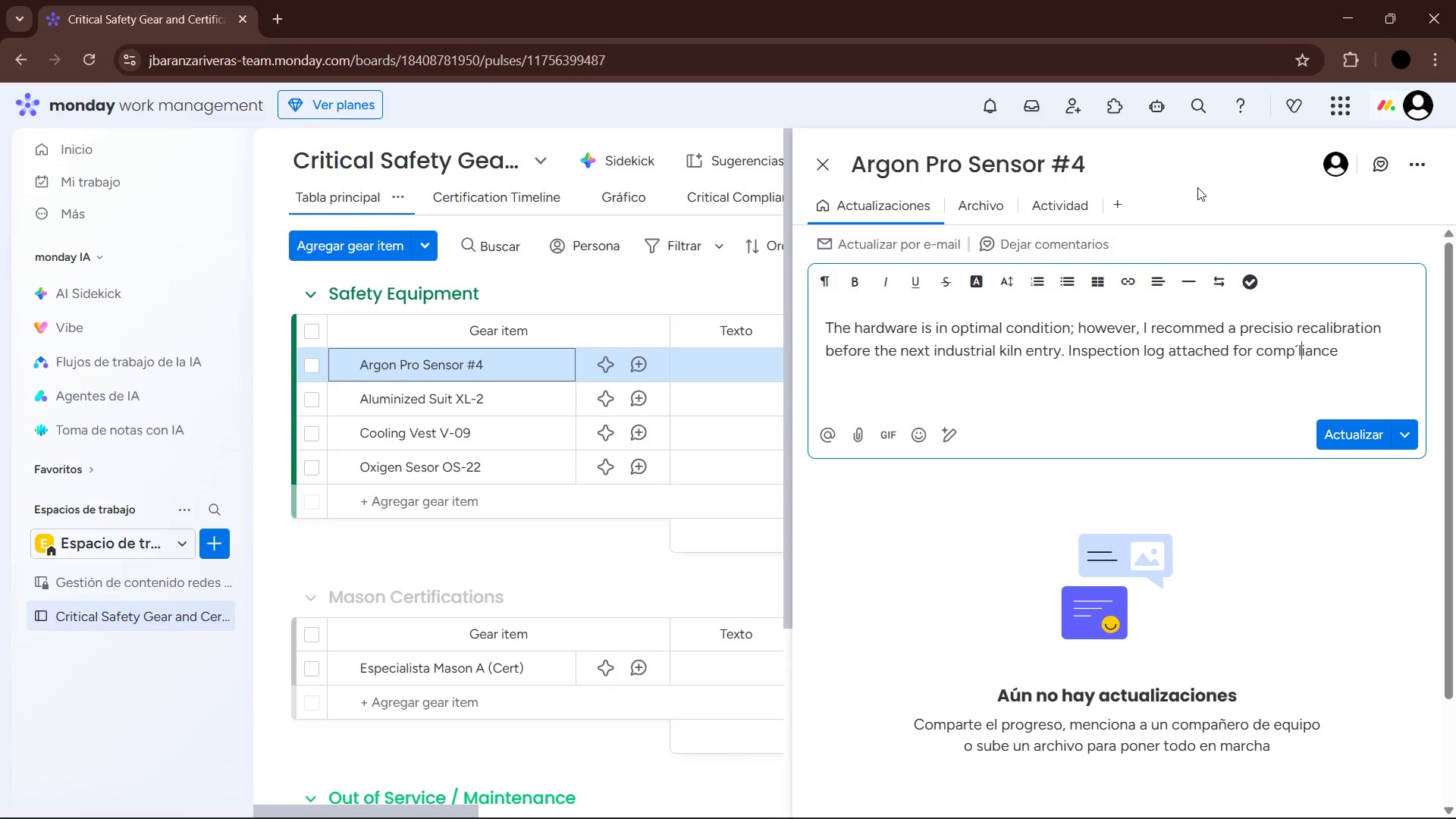 
key(ArrowLeft)
 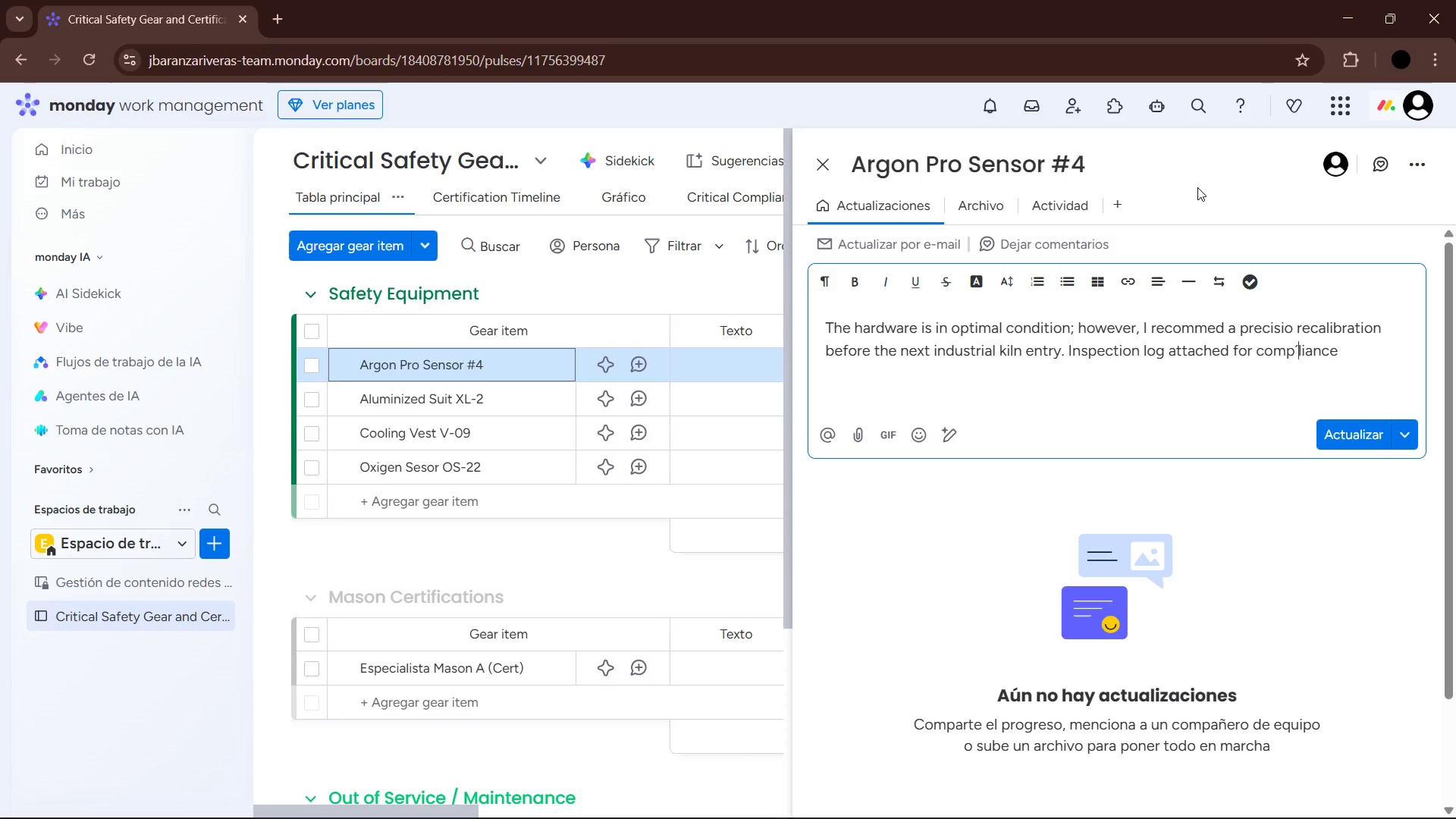 
key(Backspace)
 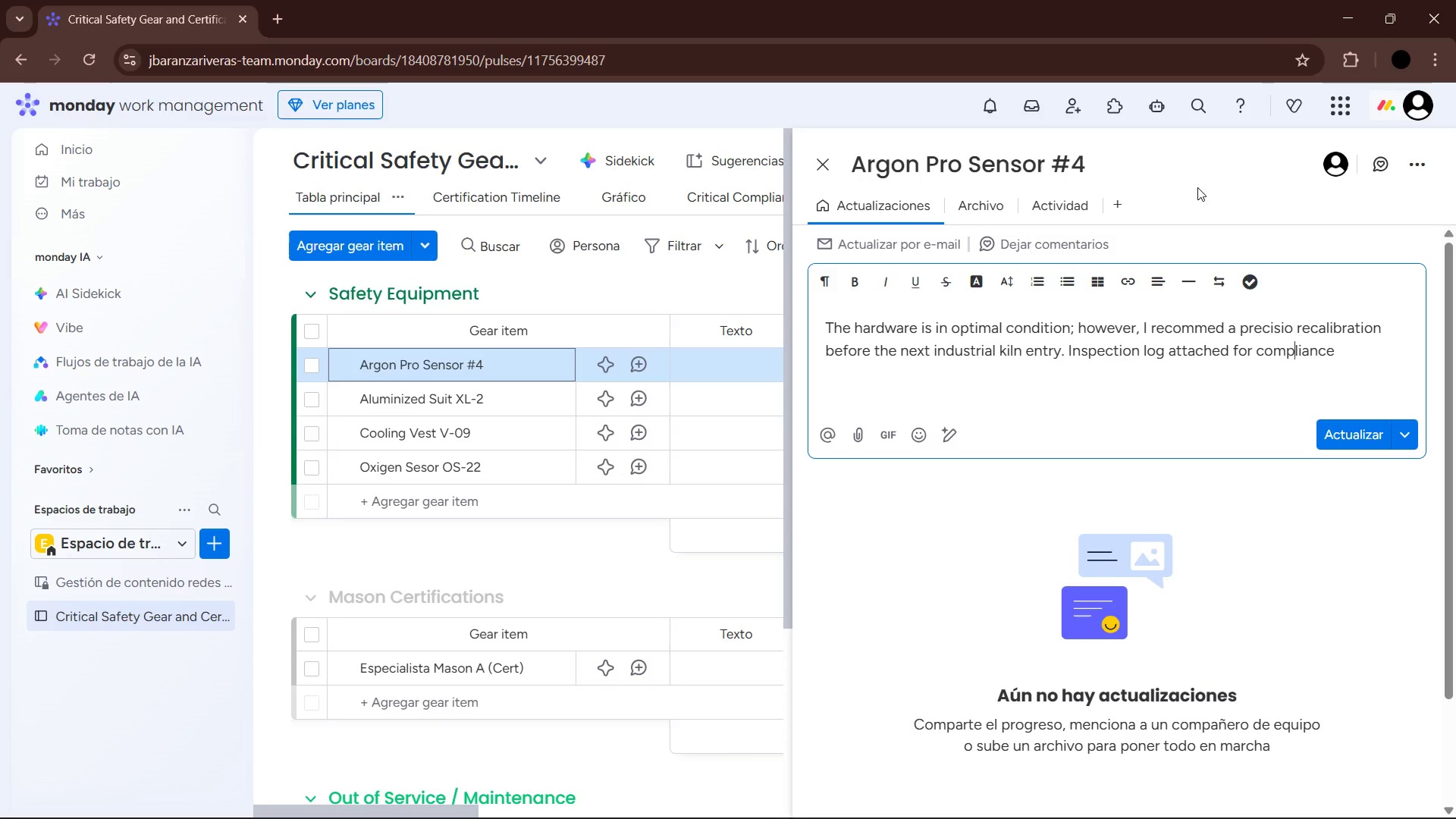 
key(ArrowRight)
 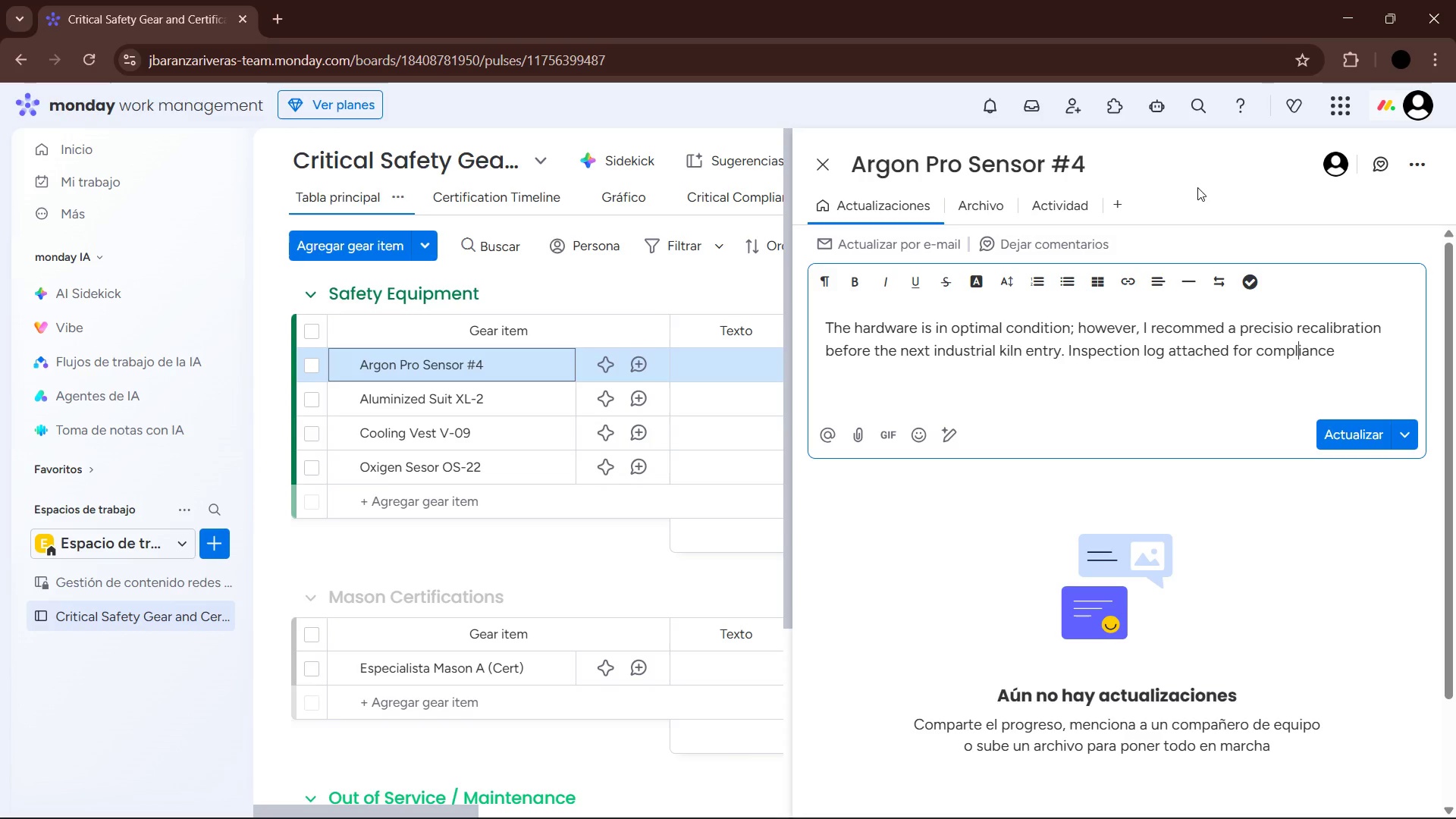 
key(ArrowRight)
 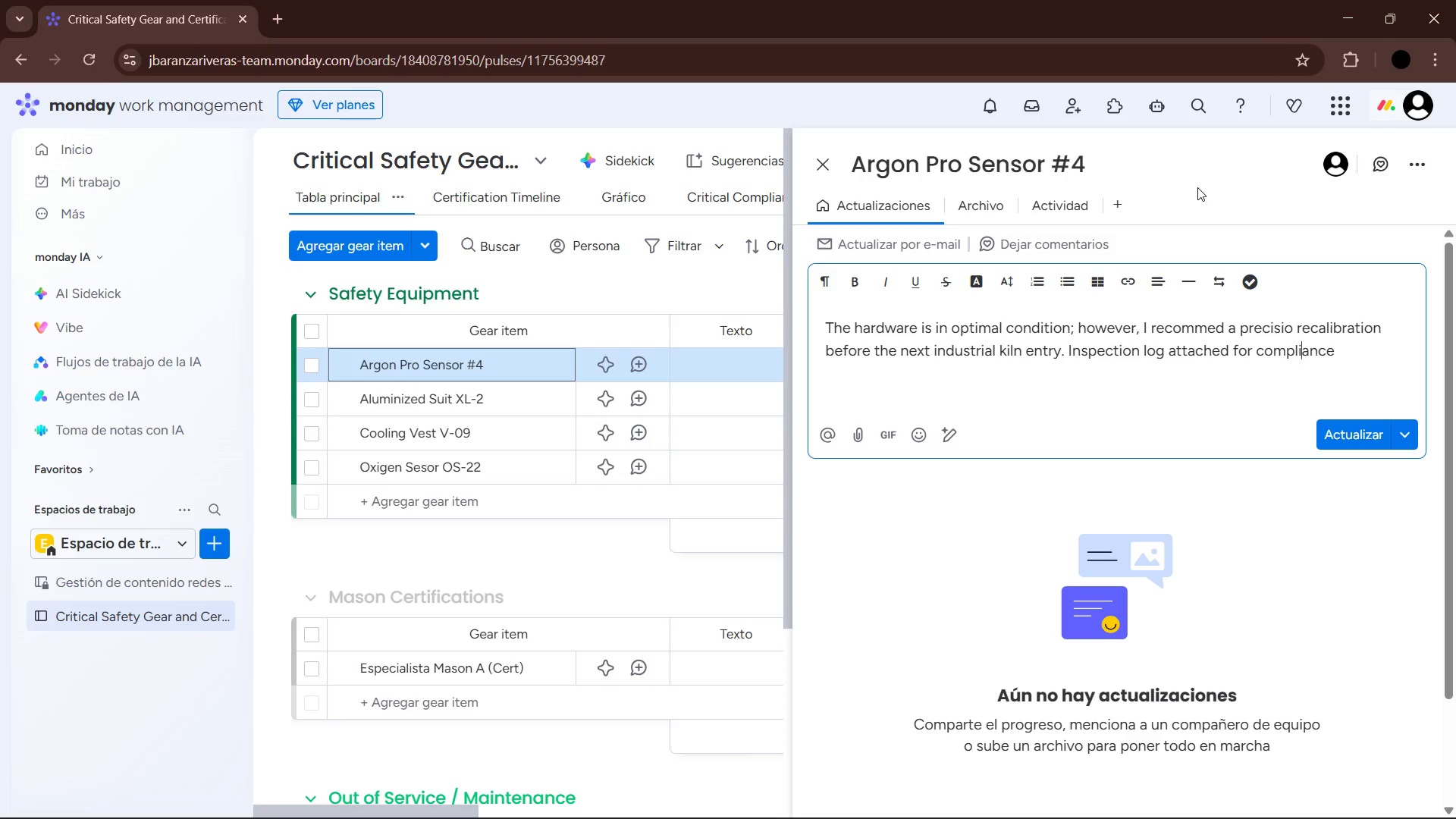 
hold_key(key=ArrowRight, duration=0.81)
 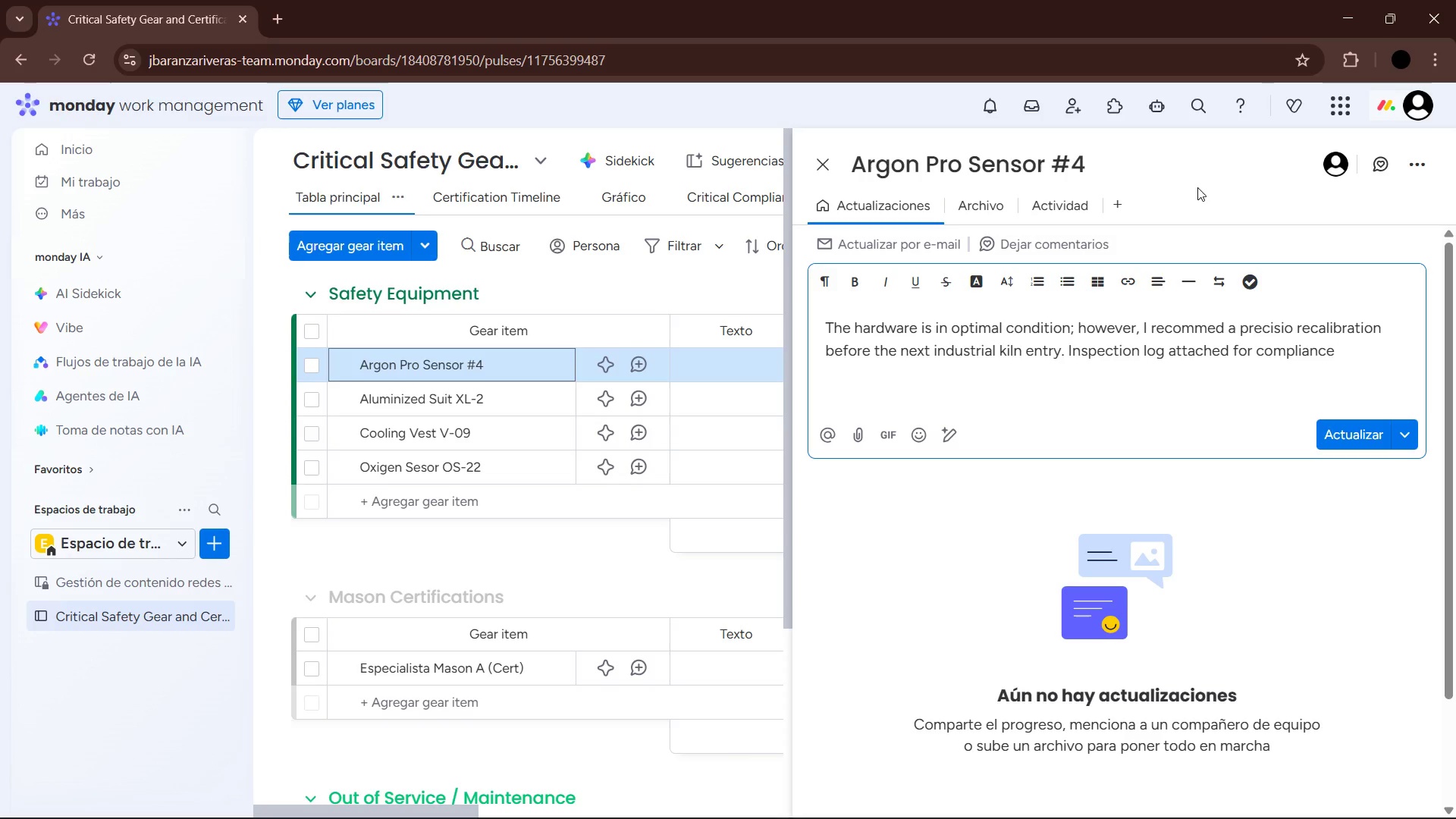 
type(rexo)
key(Backspace)
key(Backspace)
type(cords.)
 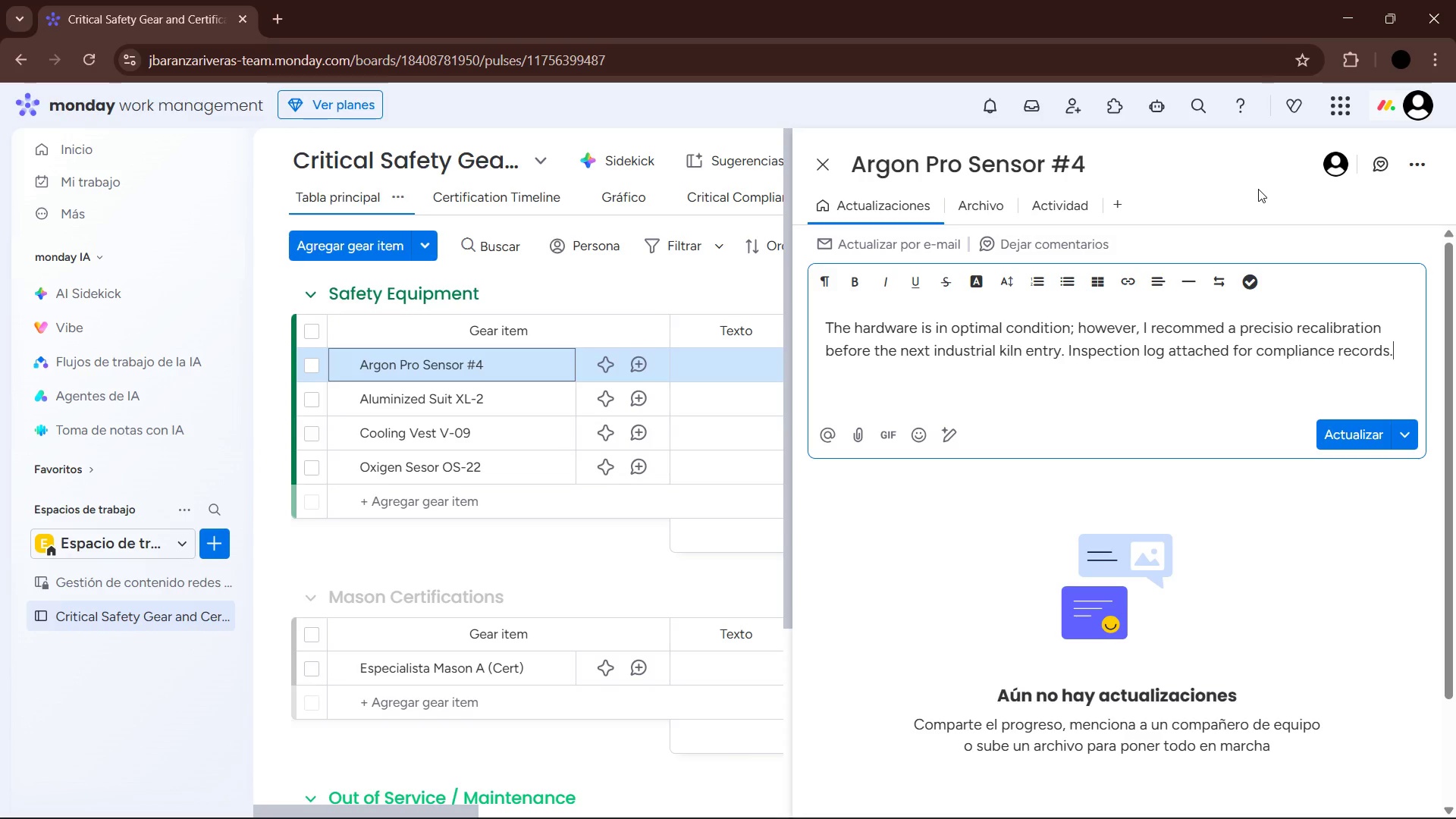 
wait(24.42)
 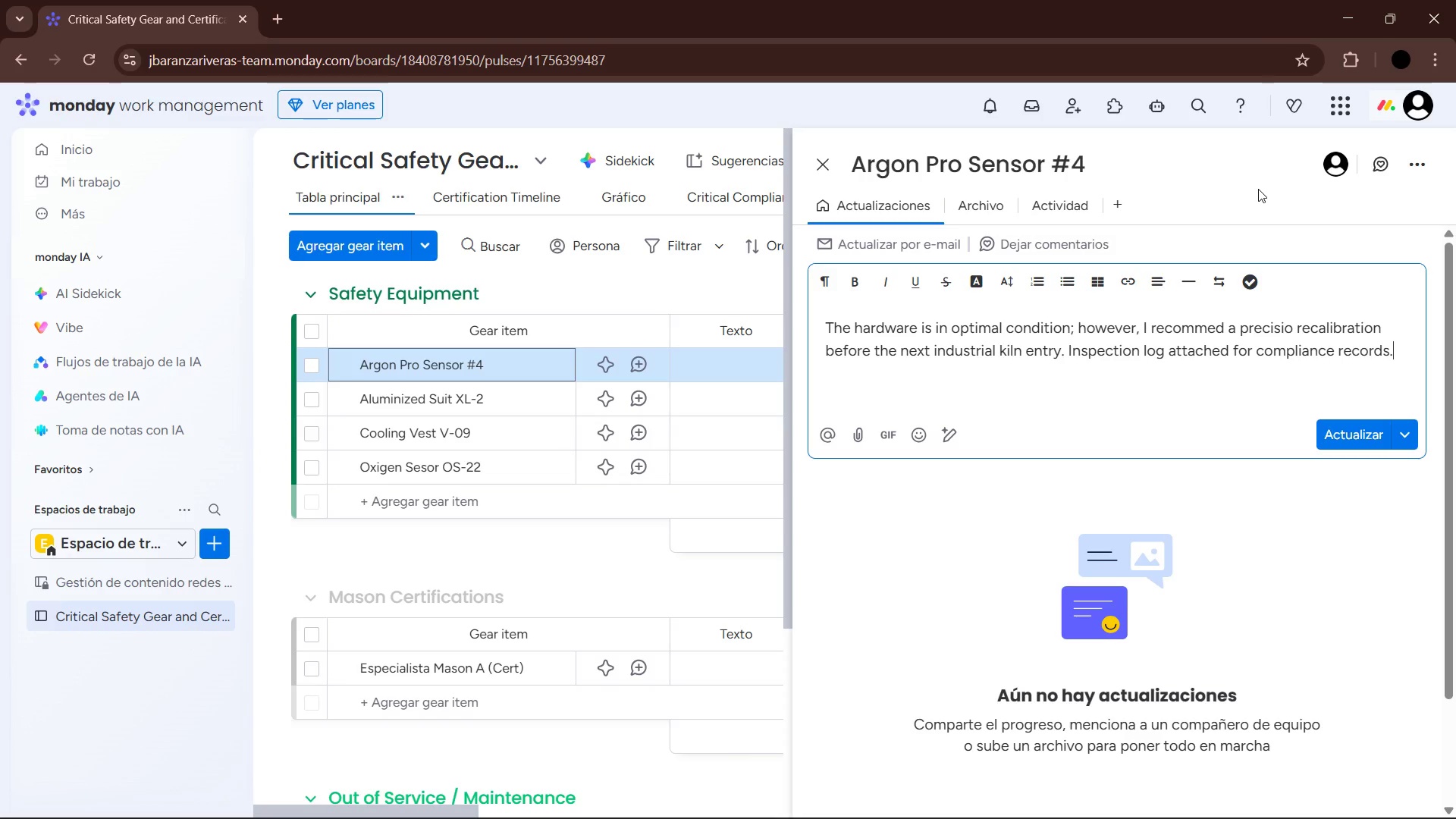 
left_click([1347, 441])
 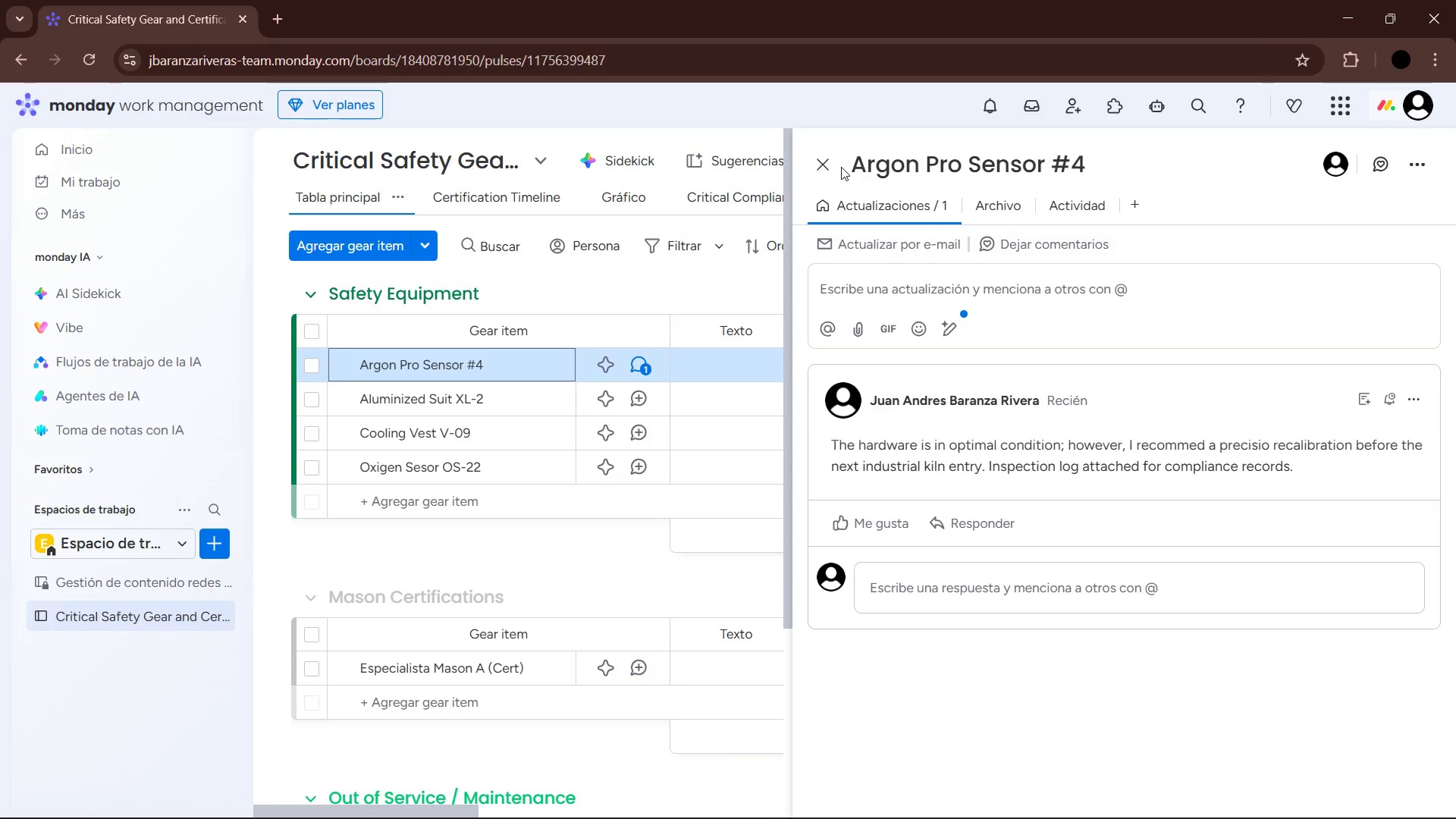 
wait(26.78)
 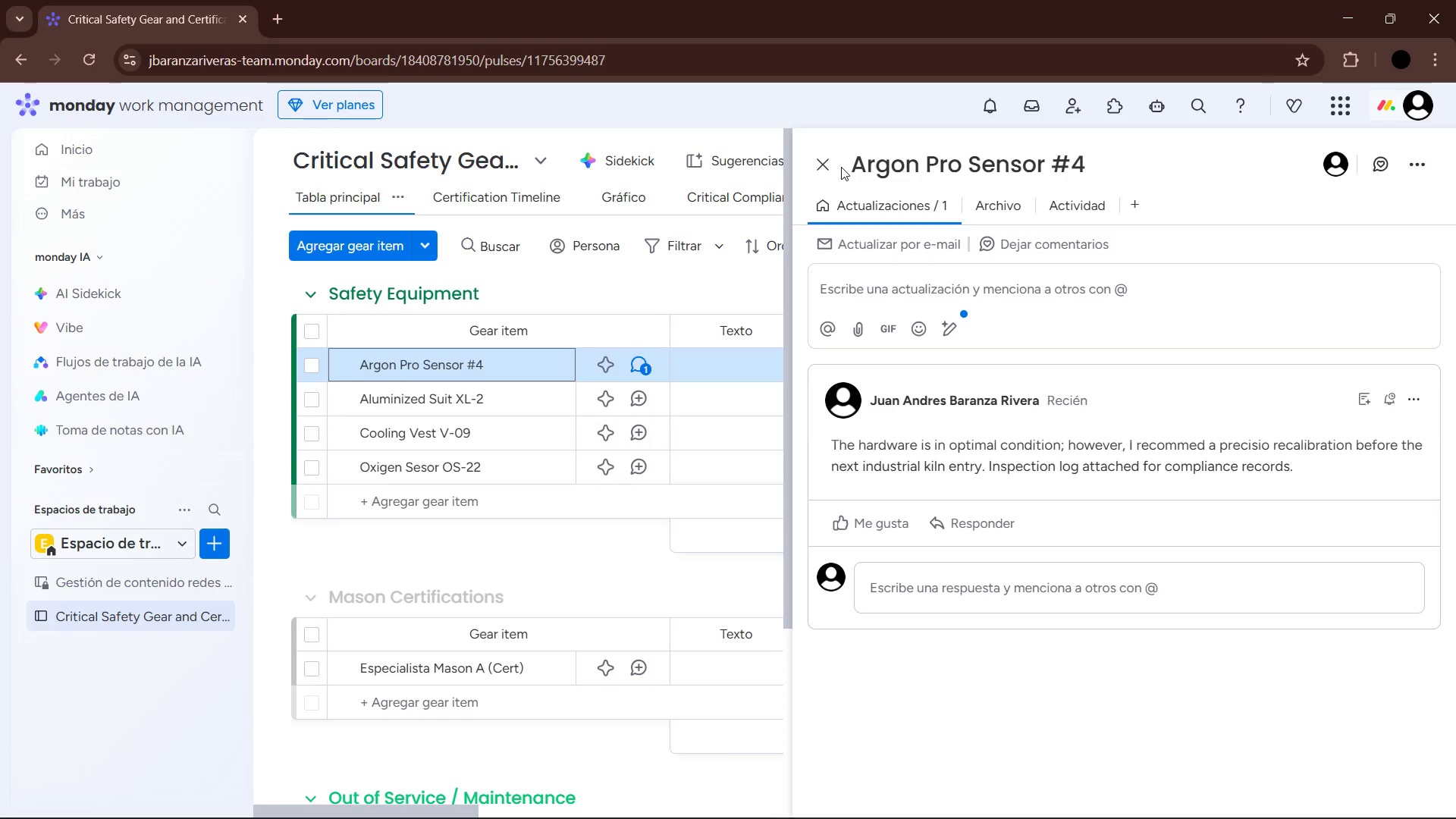 
left_click([1087, 210])
 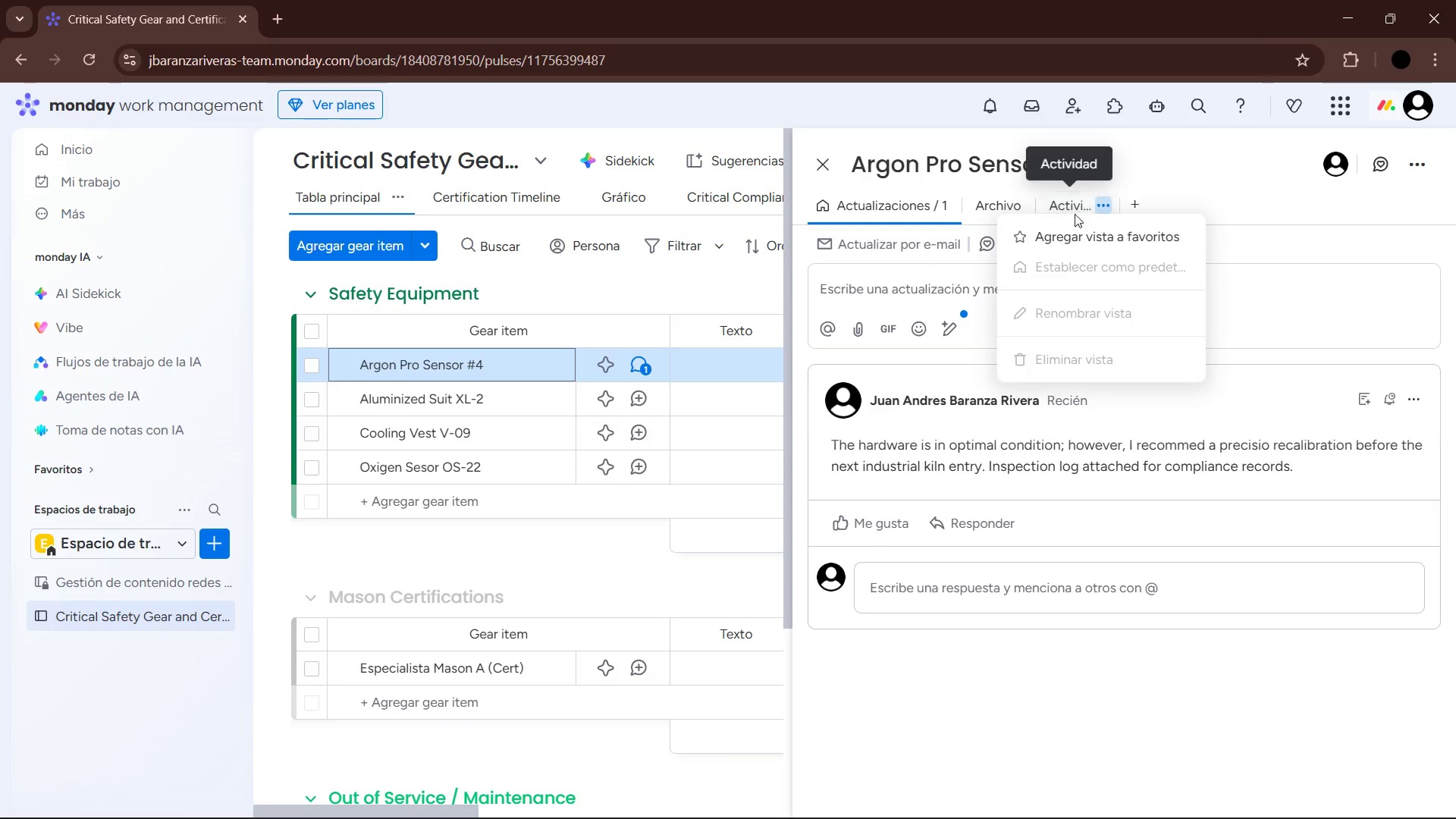 
left_click([1068, 202])
 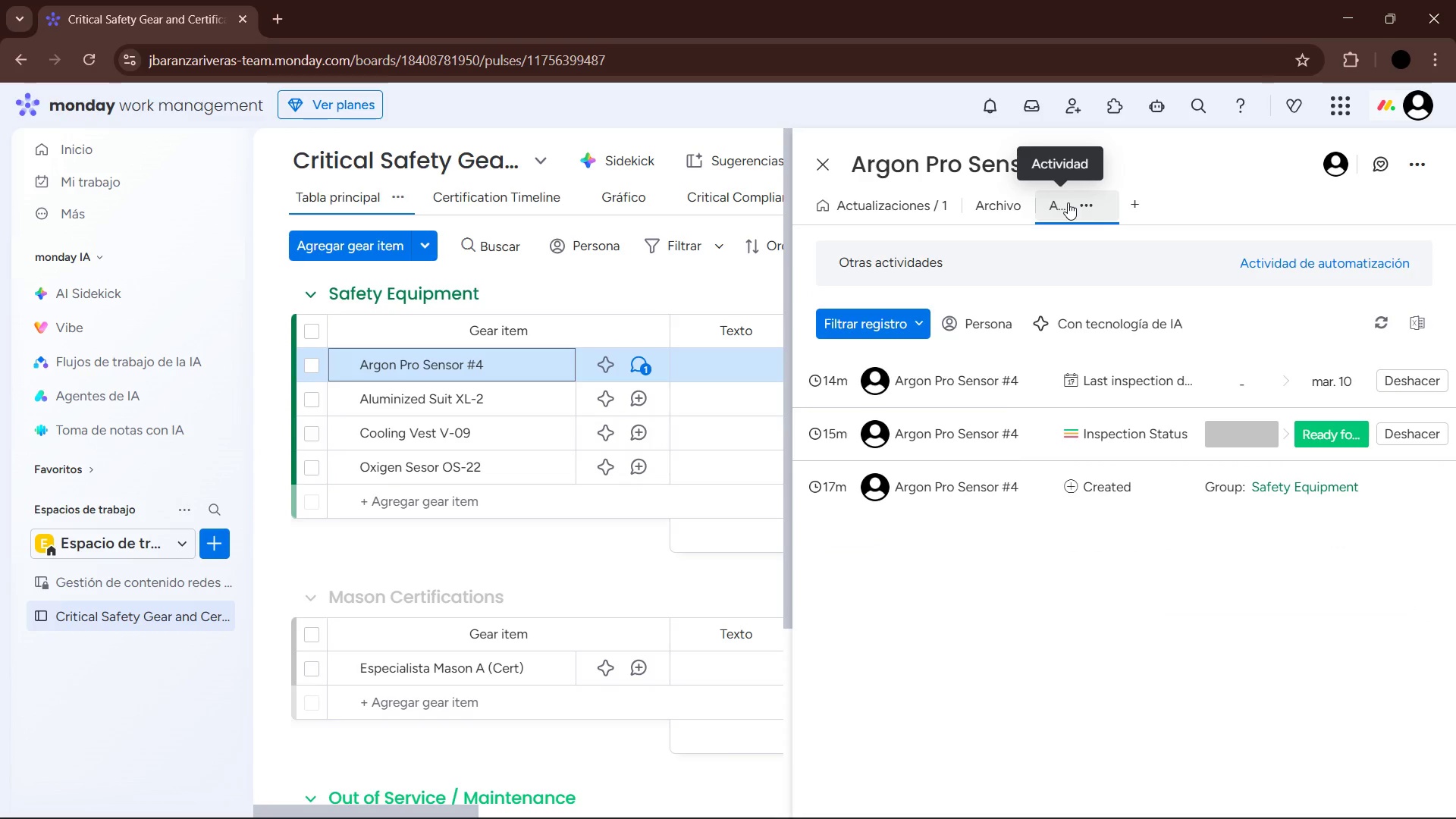 
wait(8.97)
 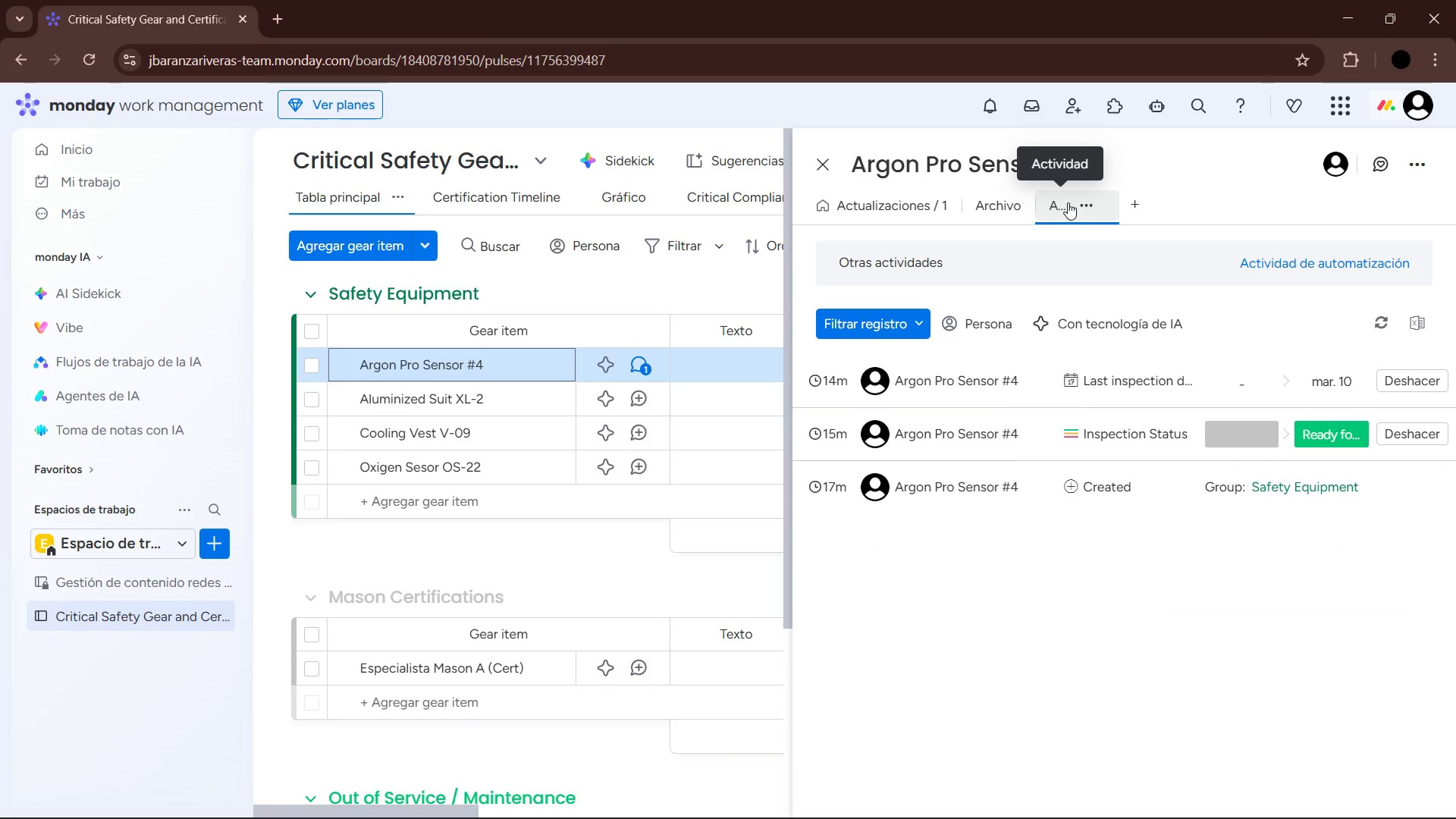 
left_click([825, 166])
 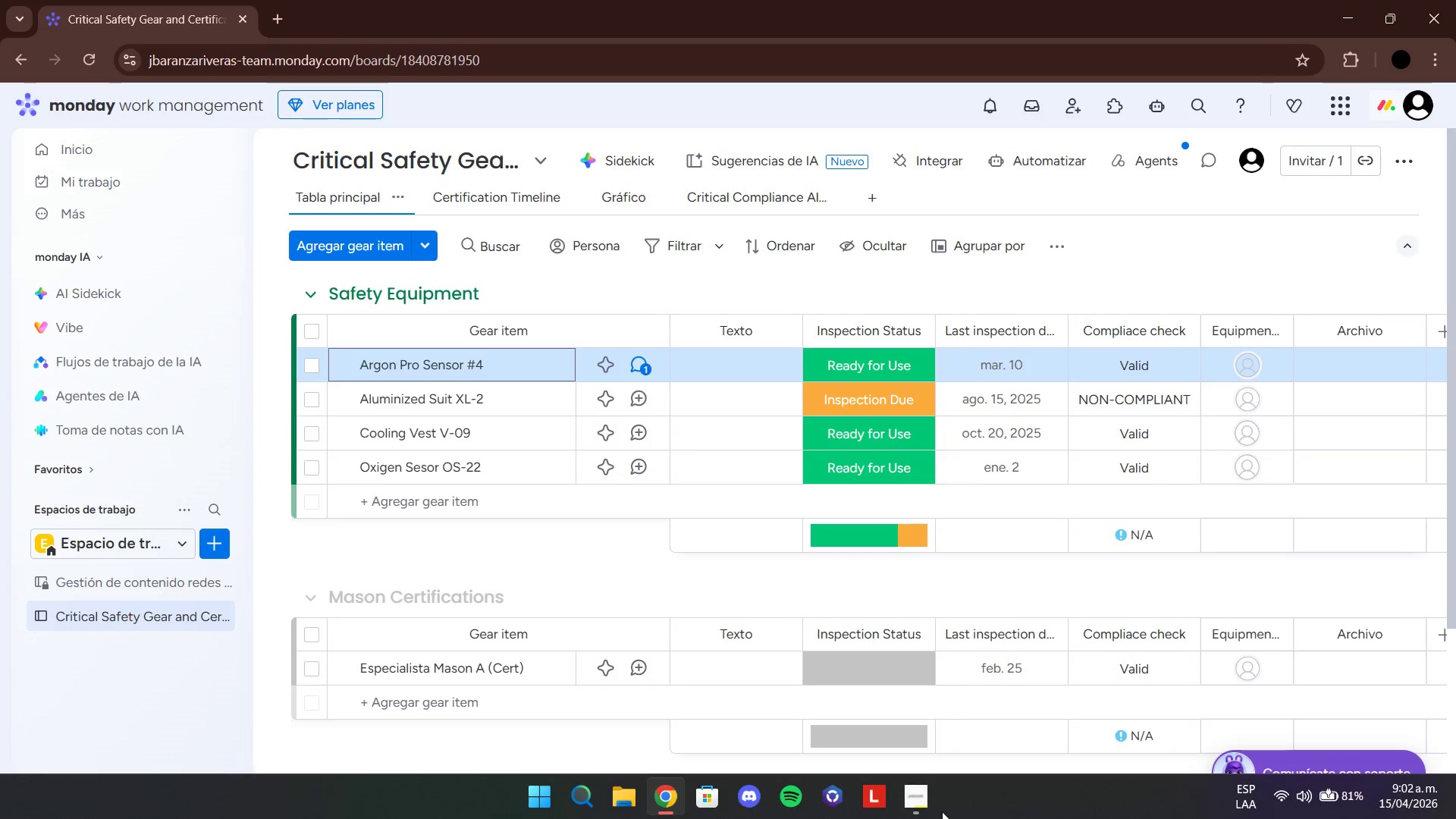 
left_click([906, 789])